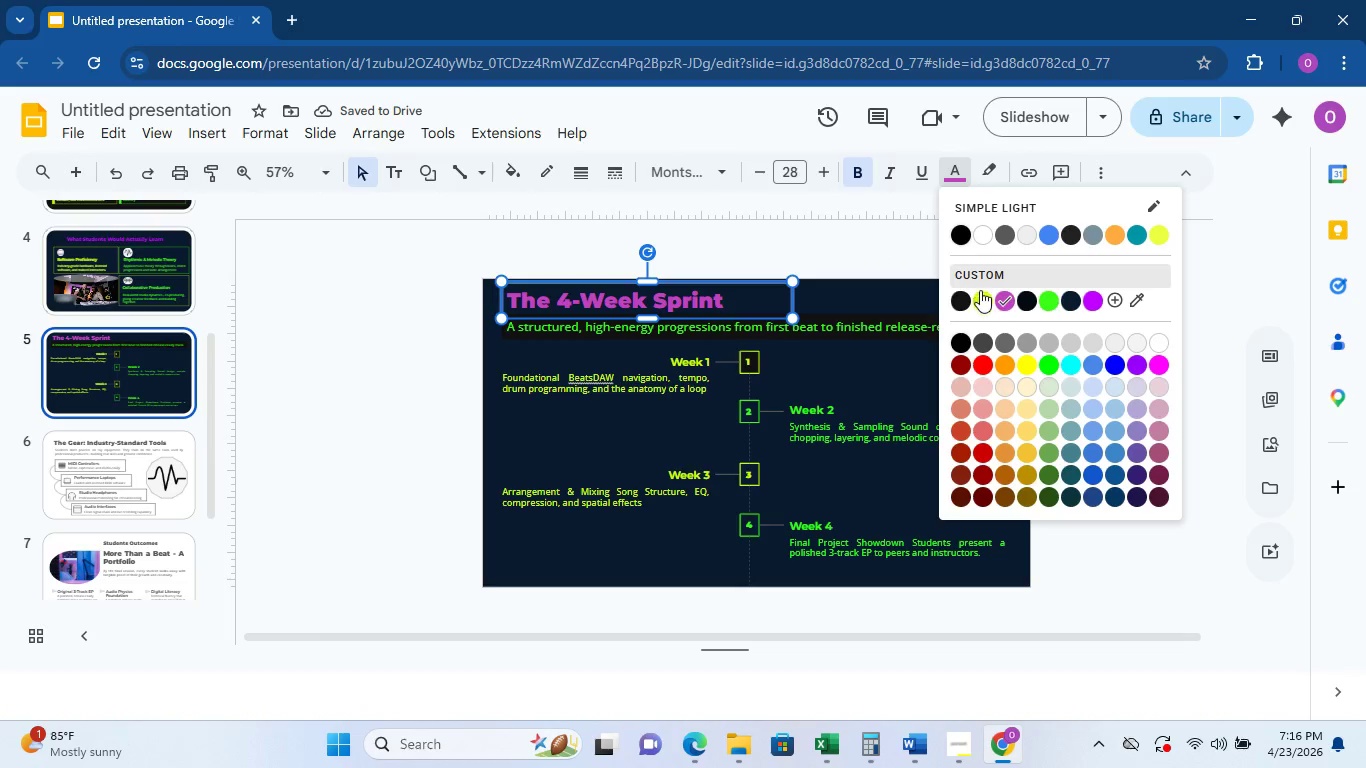 
left_click([1086, 298])
 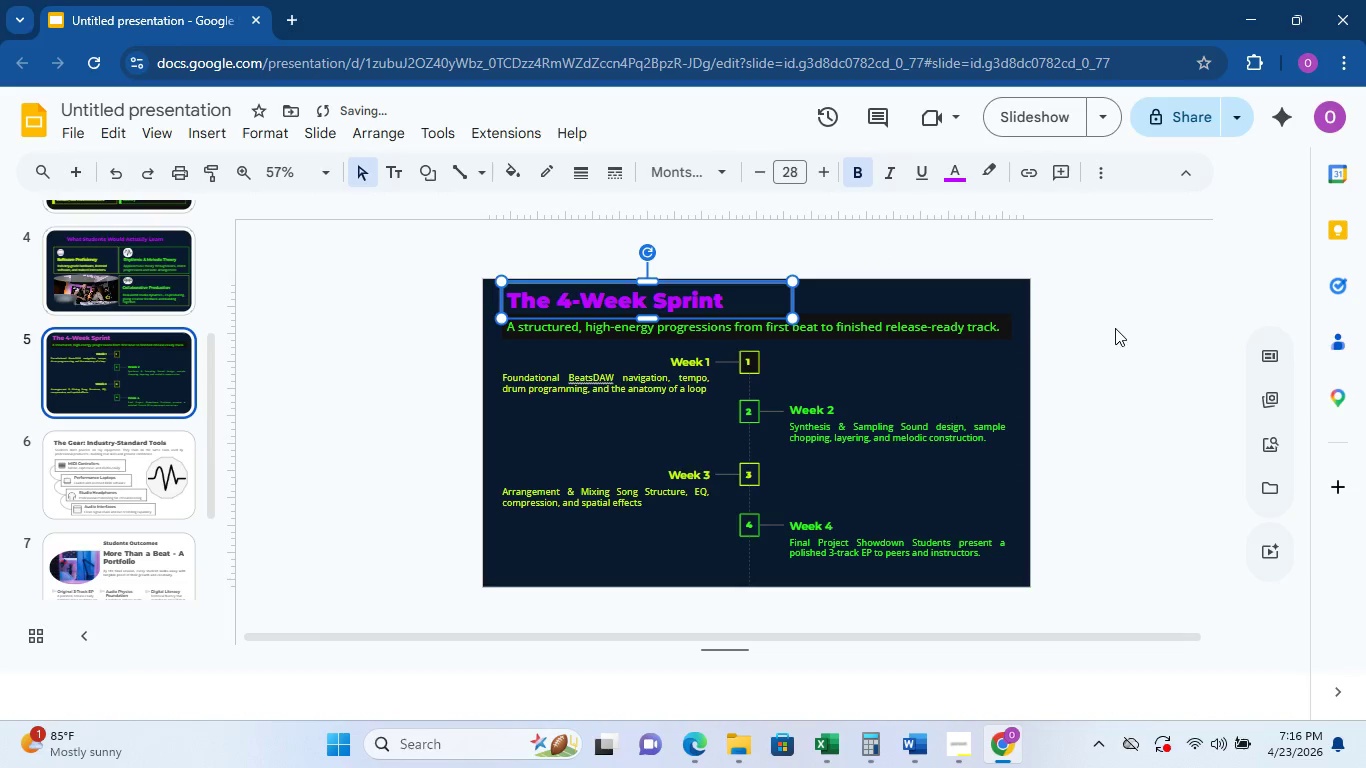 
left_click([1115, 328])
 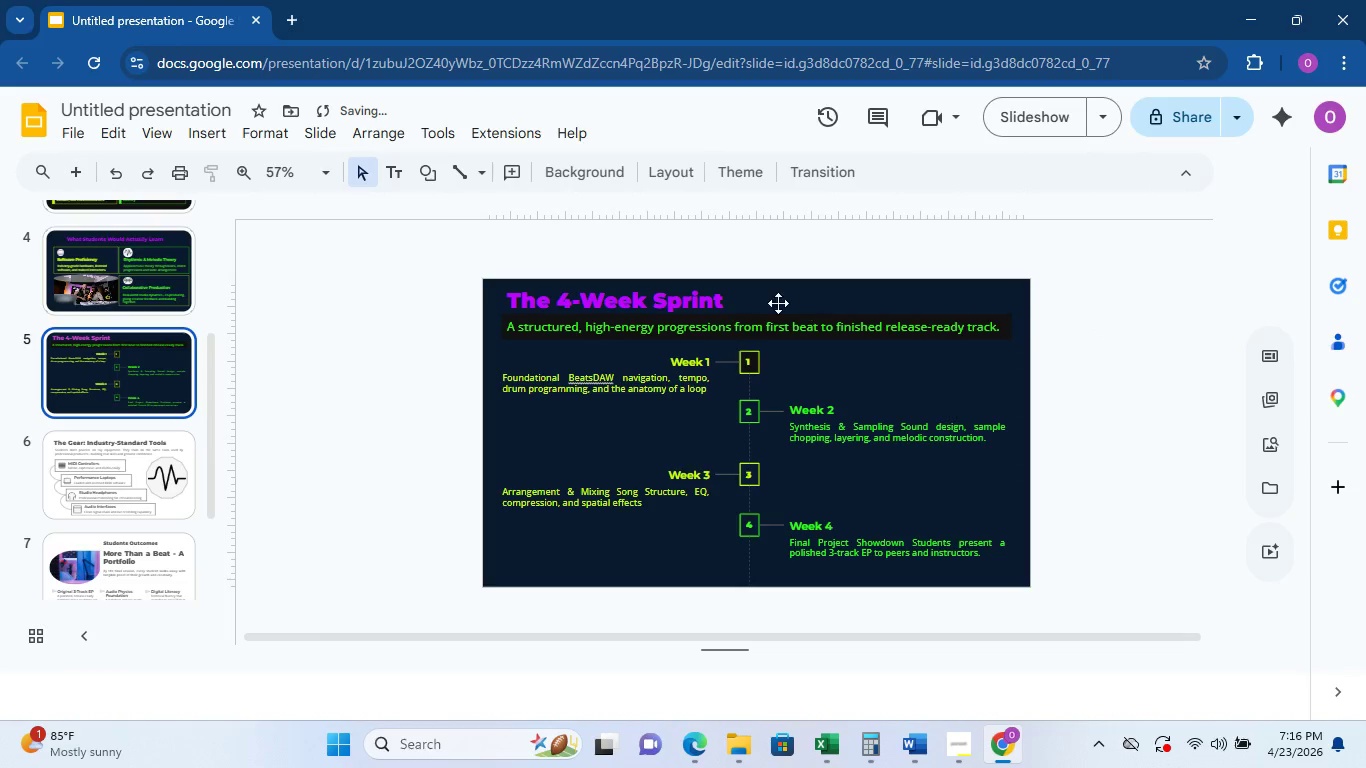 
left_click([747, 298])
 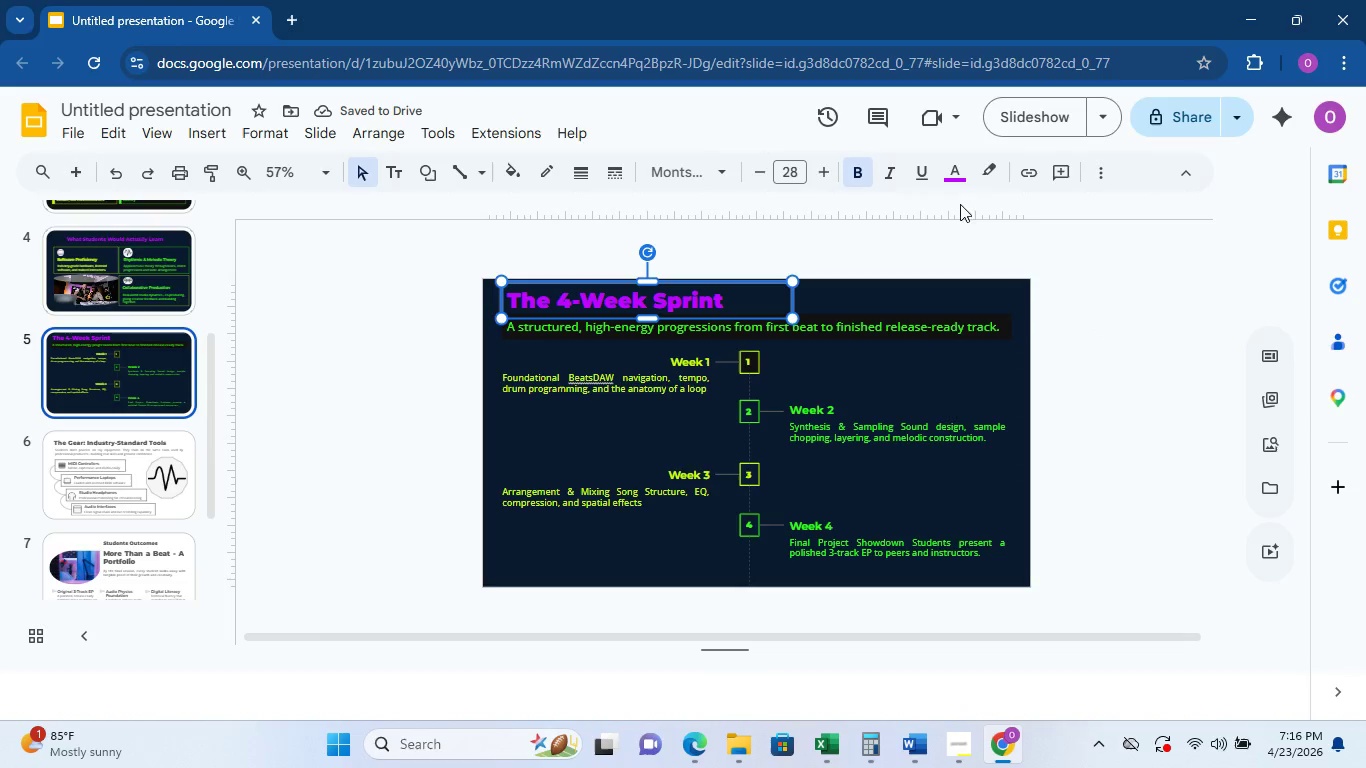 
left_click([958, 177])
 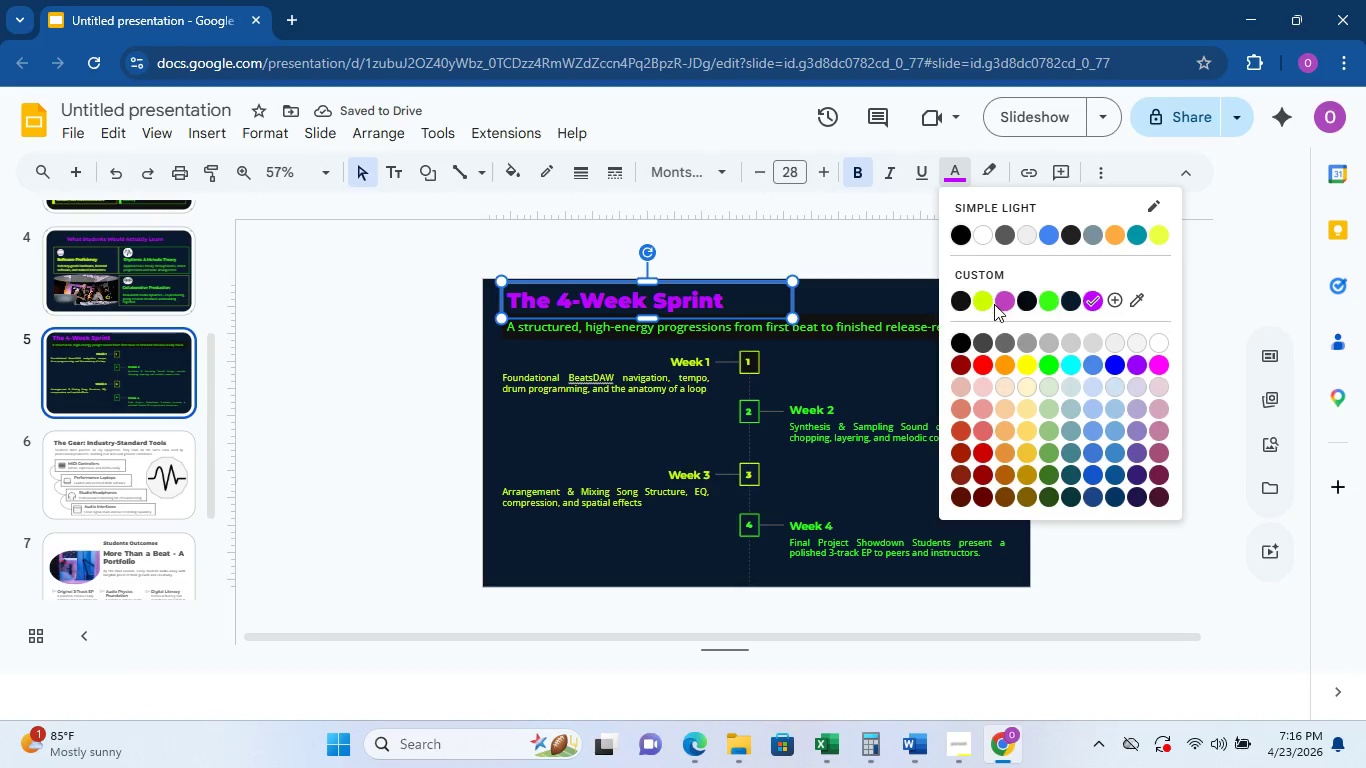 
left_click([1007, 300])
 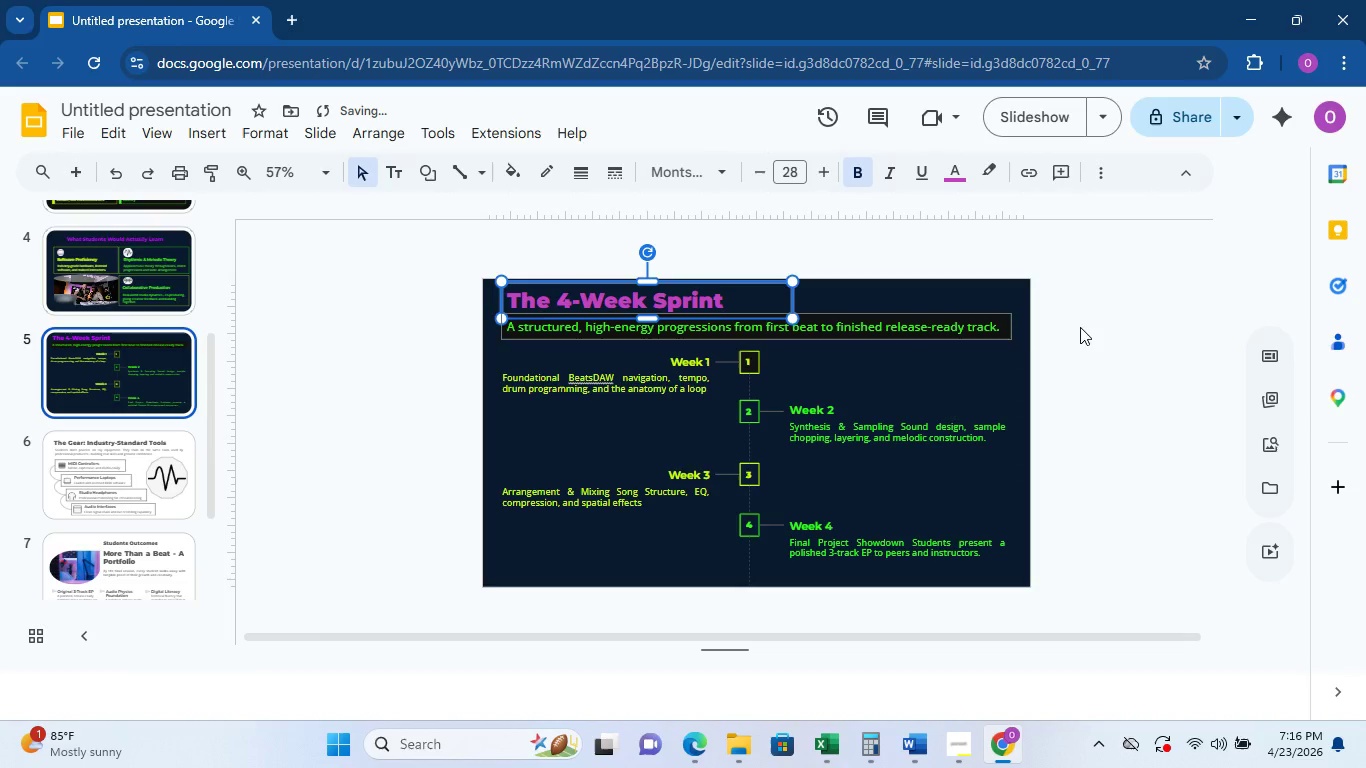 
left_click_drag(start_coordinate=[1121, 331], to_coordinate=[1116, 356])
 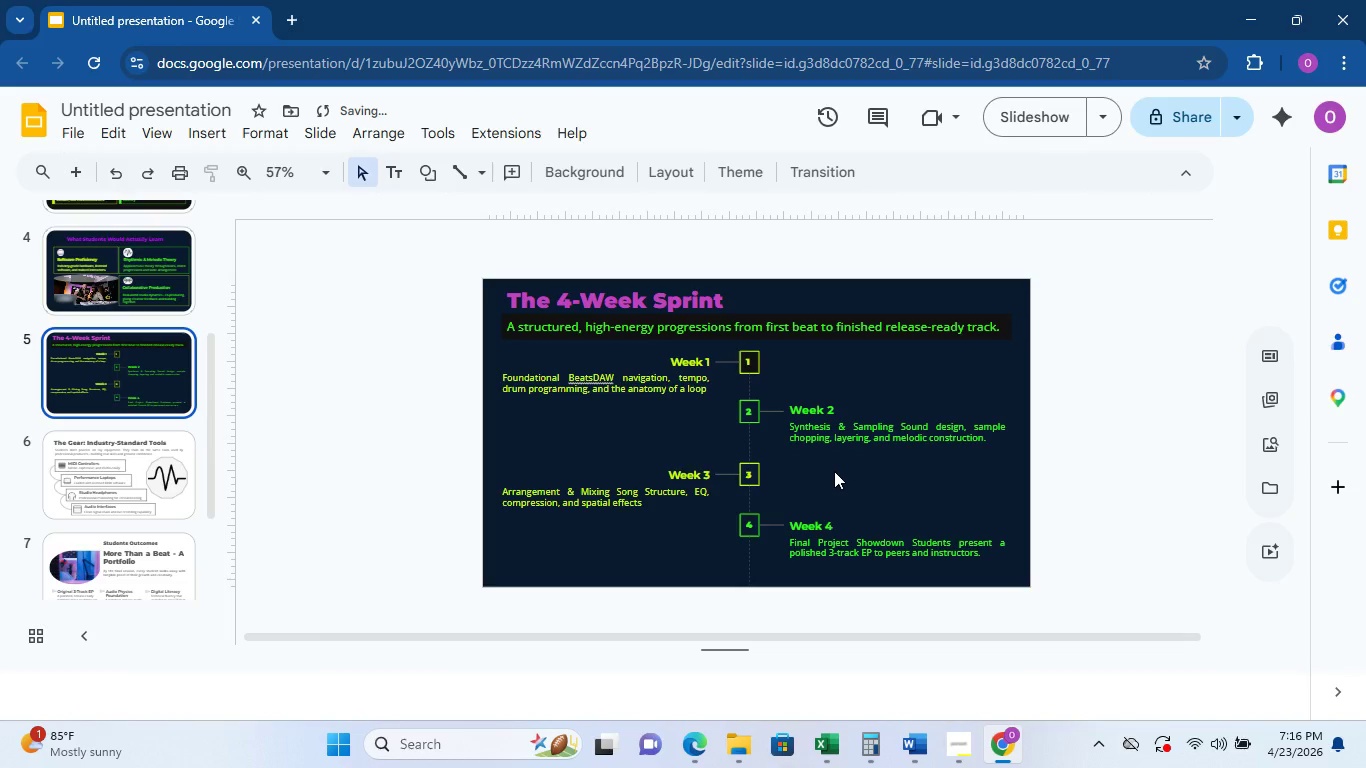 
scroll: coordinate [682, 547], scroll_direction: down, amount: 1.0
 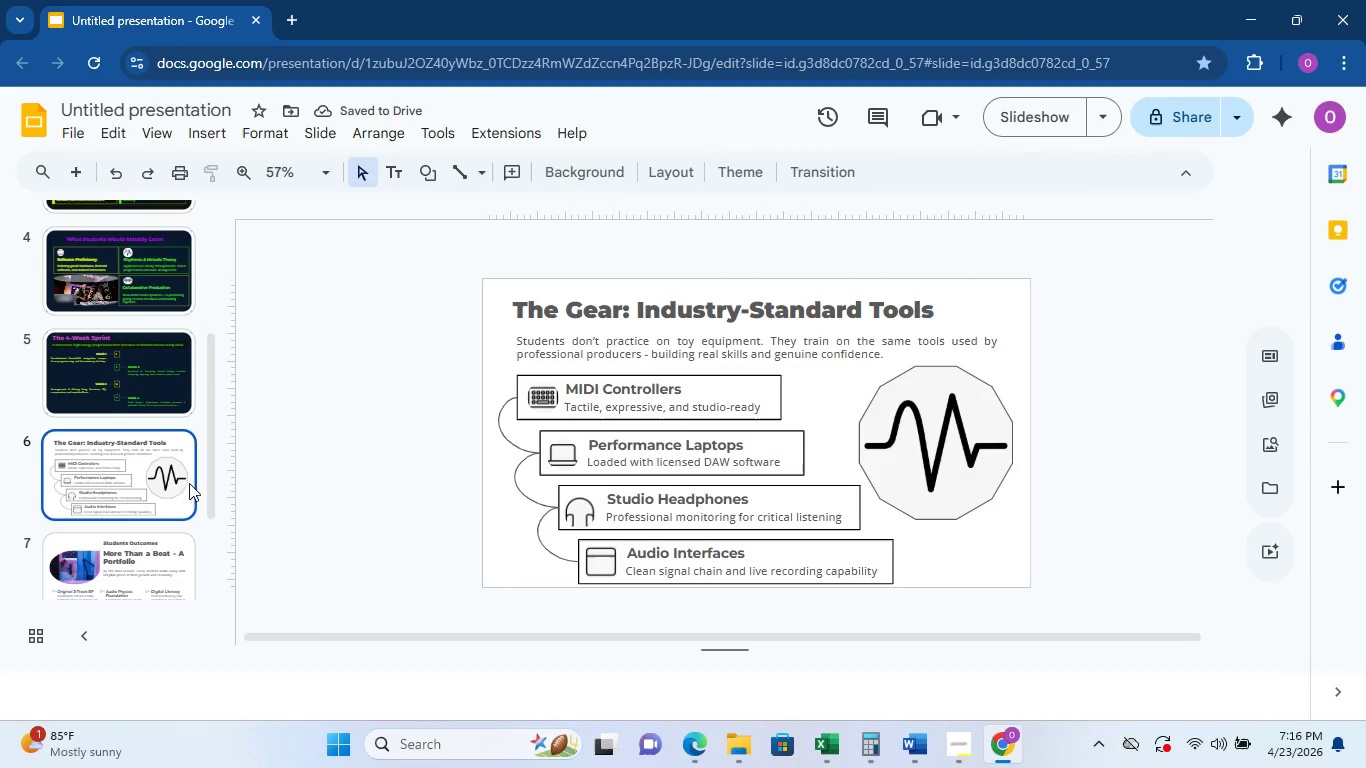 
left_click([146, 483])
 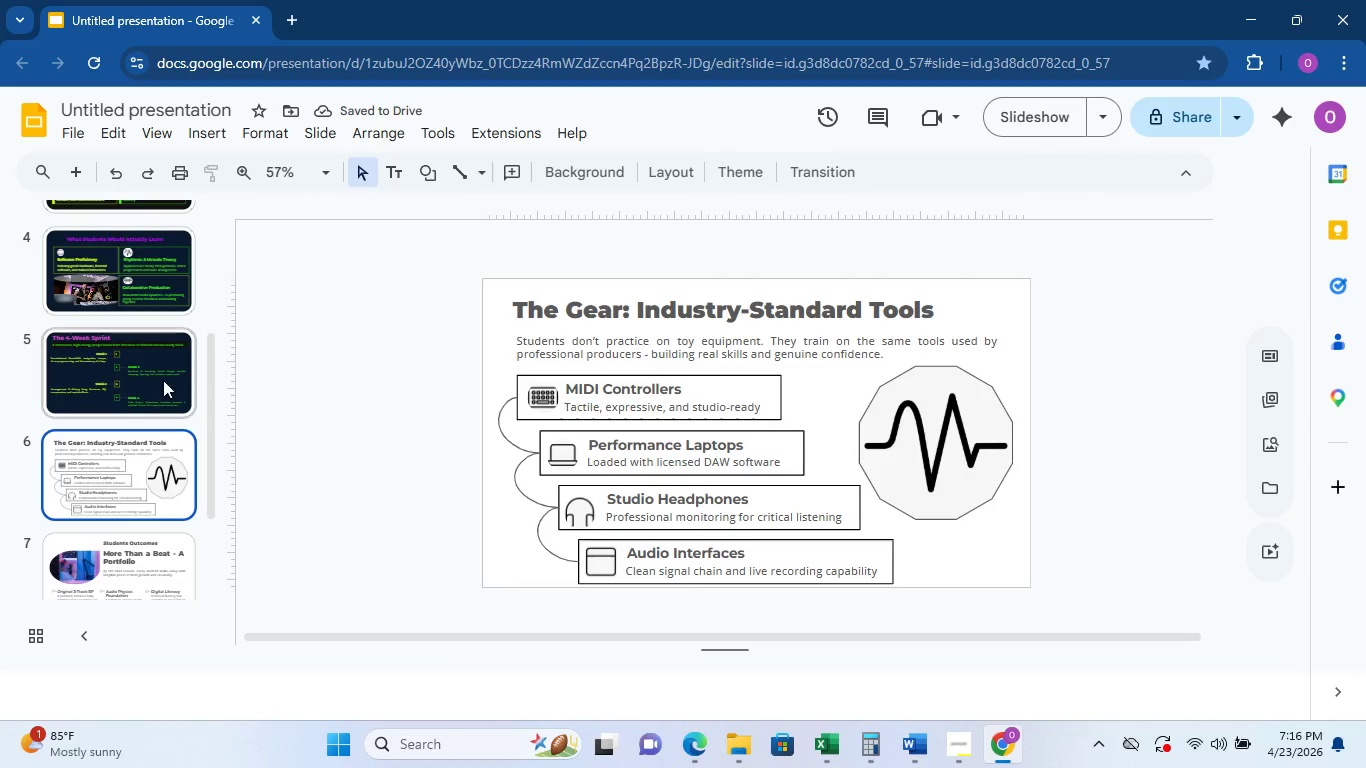 
left_click([165, 357])
 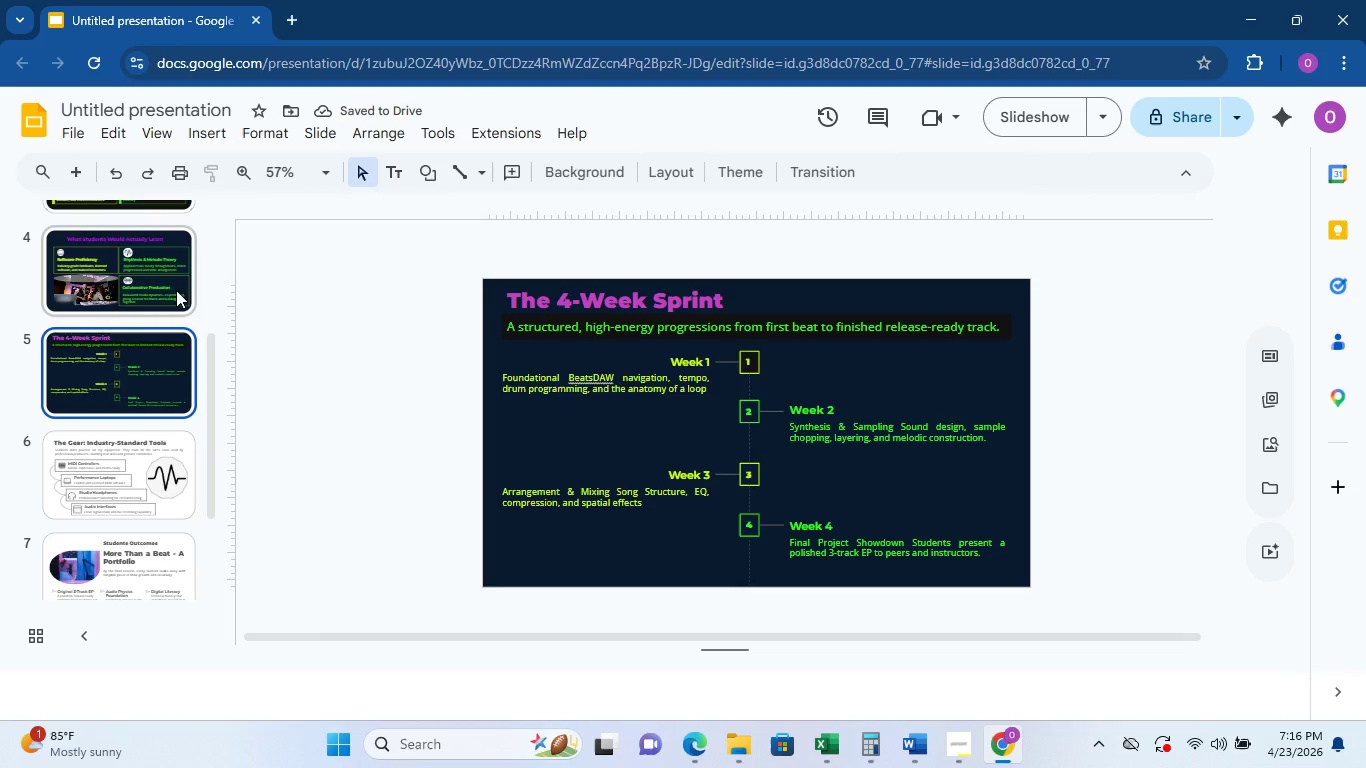 
left_click([173, 283])
 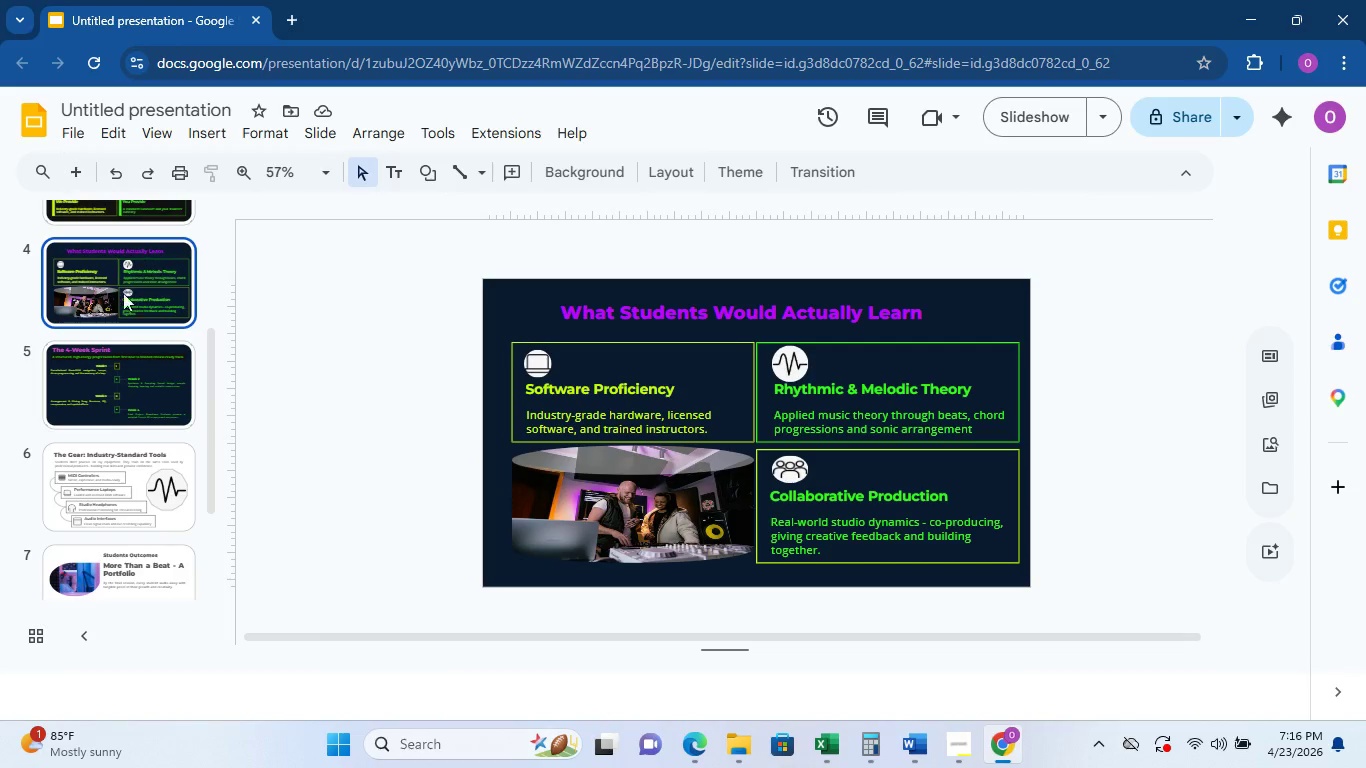 
left_click([160, 305])
 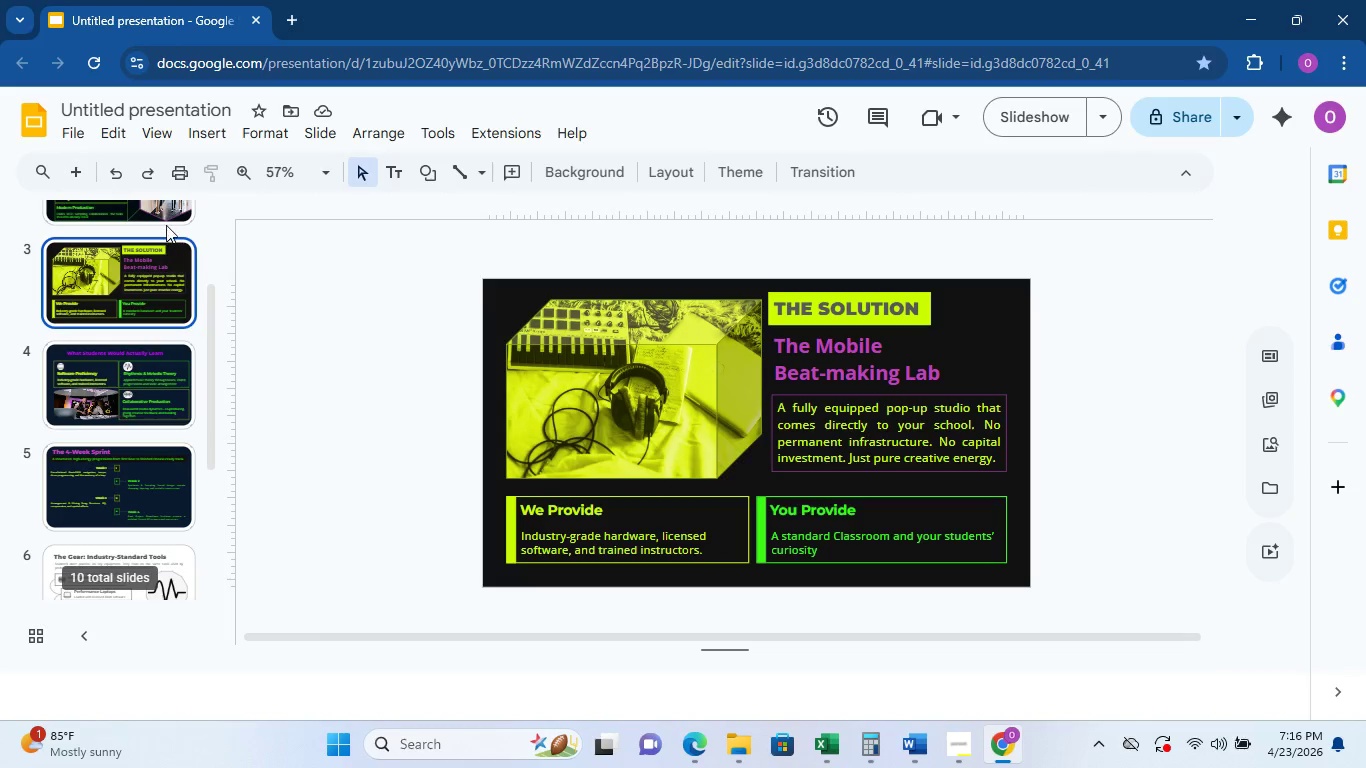 
scroll: coordinate [136, 298], scroll_direction: up, amount: 1.0
 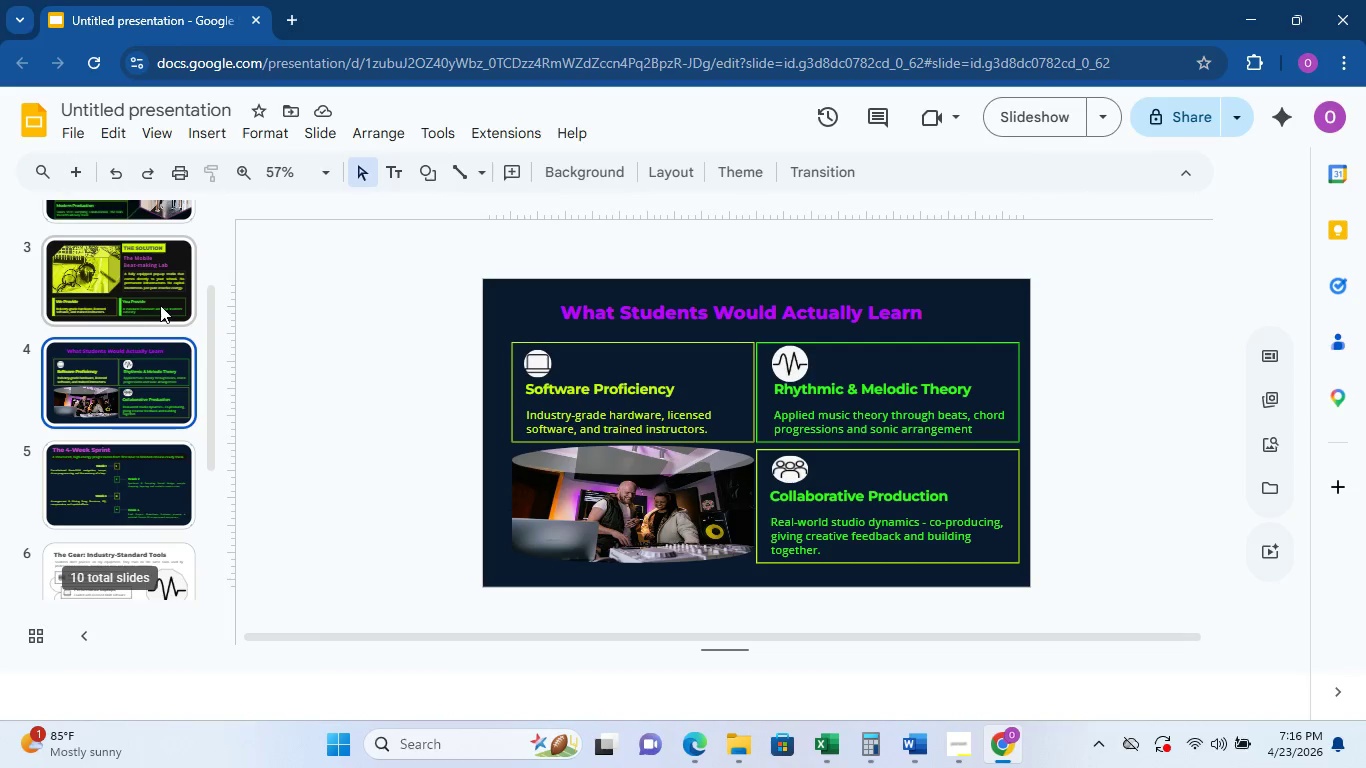 
left_click([166, 224])
 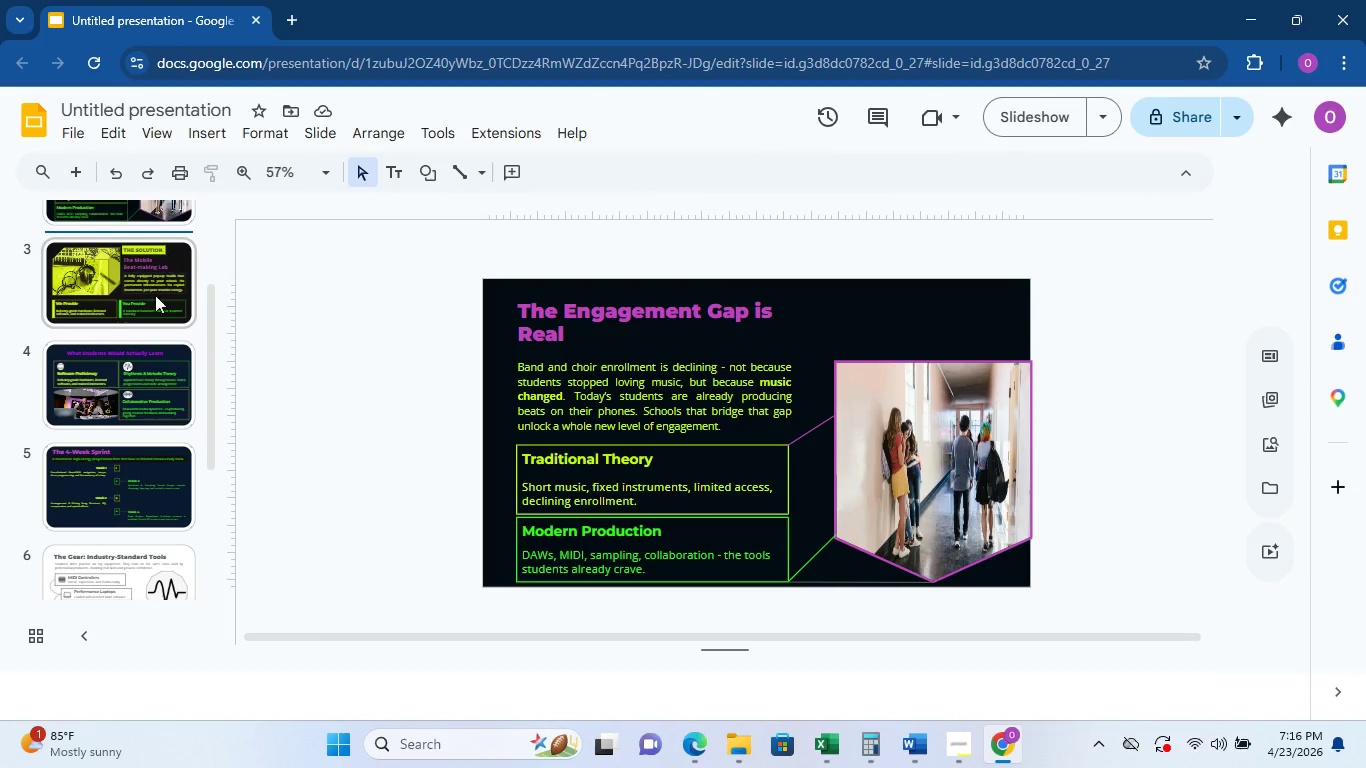 
scroll: coordinate [156, 302], scroll_direction: up, amount: 2.0
 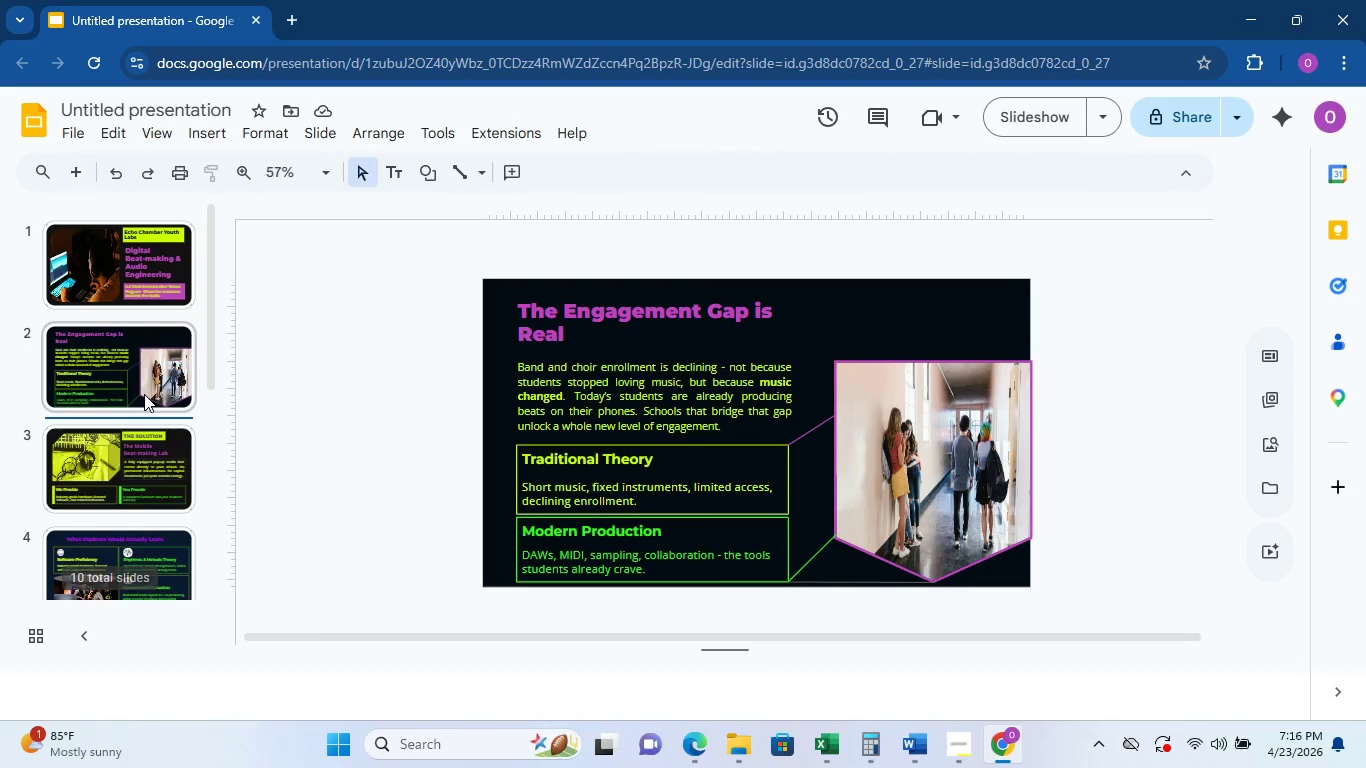 
left_click([147, 382])
 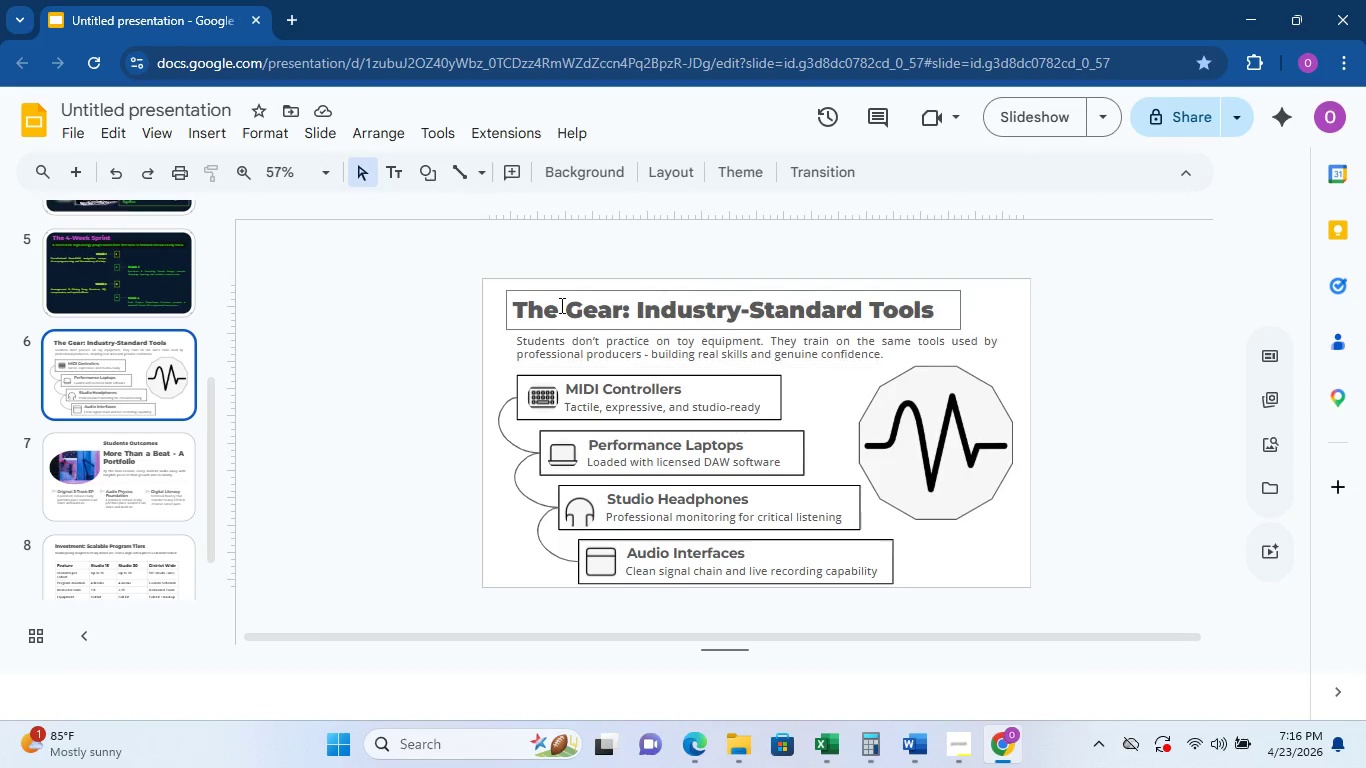 
scroll: coordinate [148, 352], scroll_direction: down, amount: 3.0
 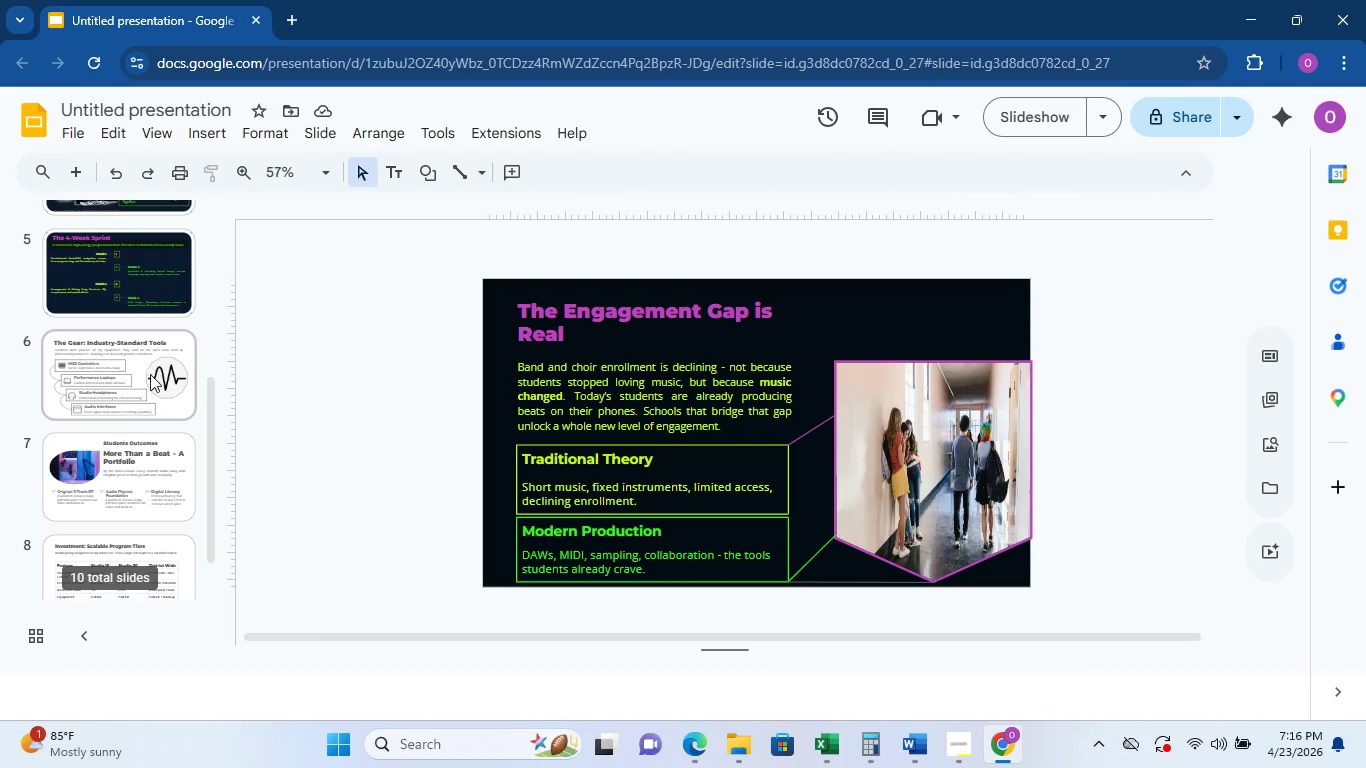 
left_click([569, 291])
 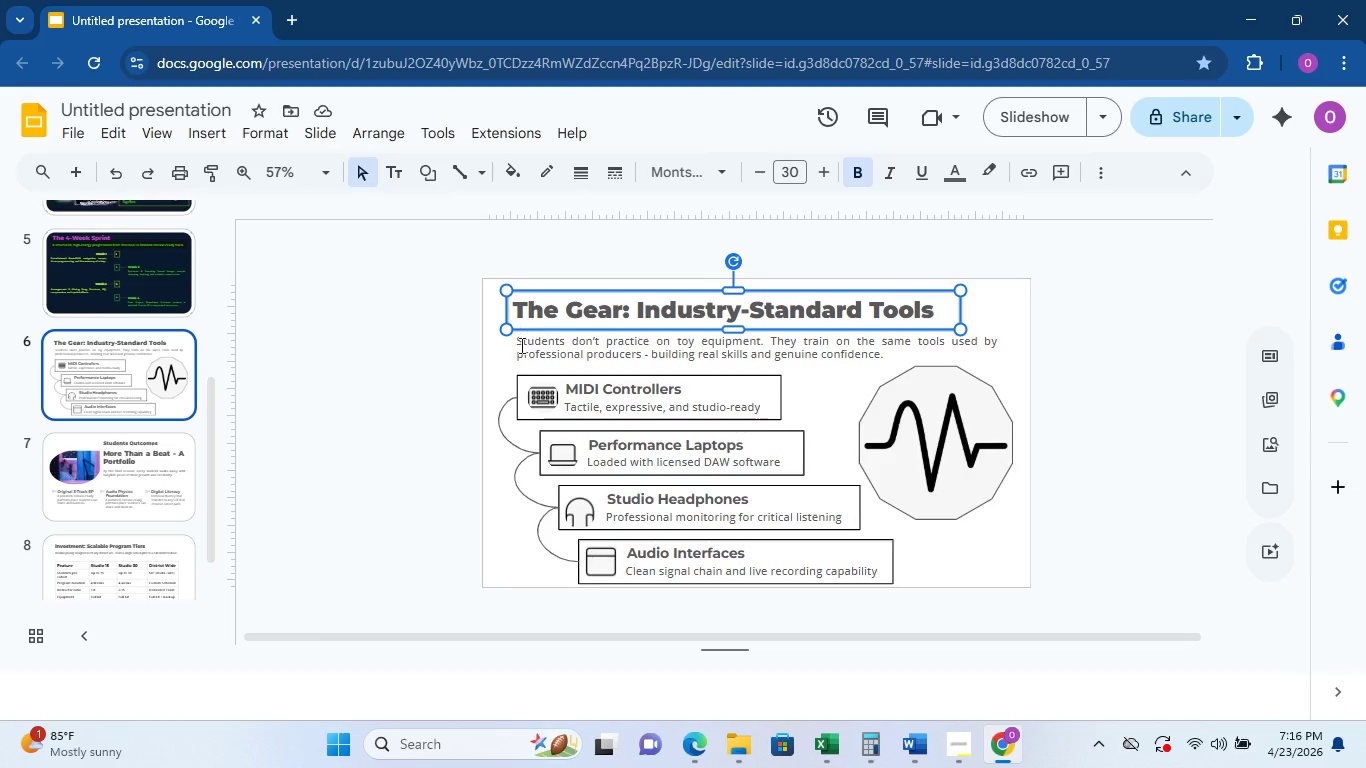 
left_click([507, 356])
 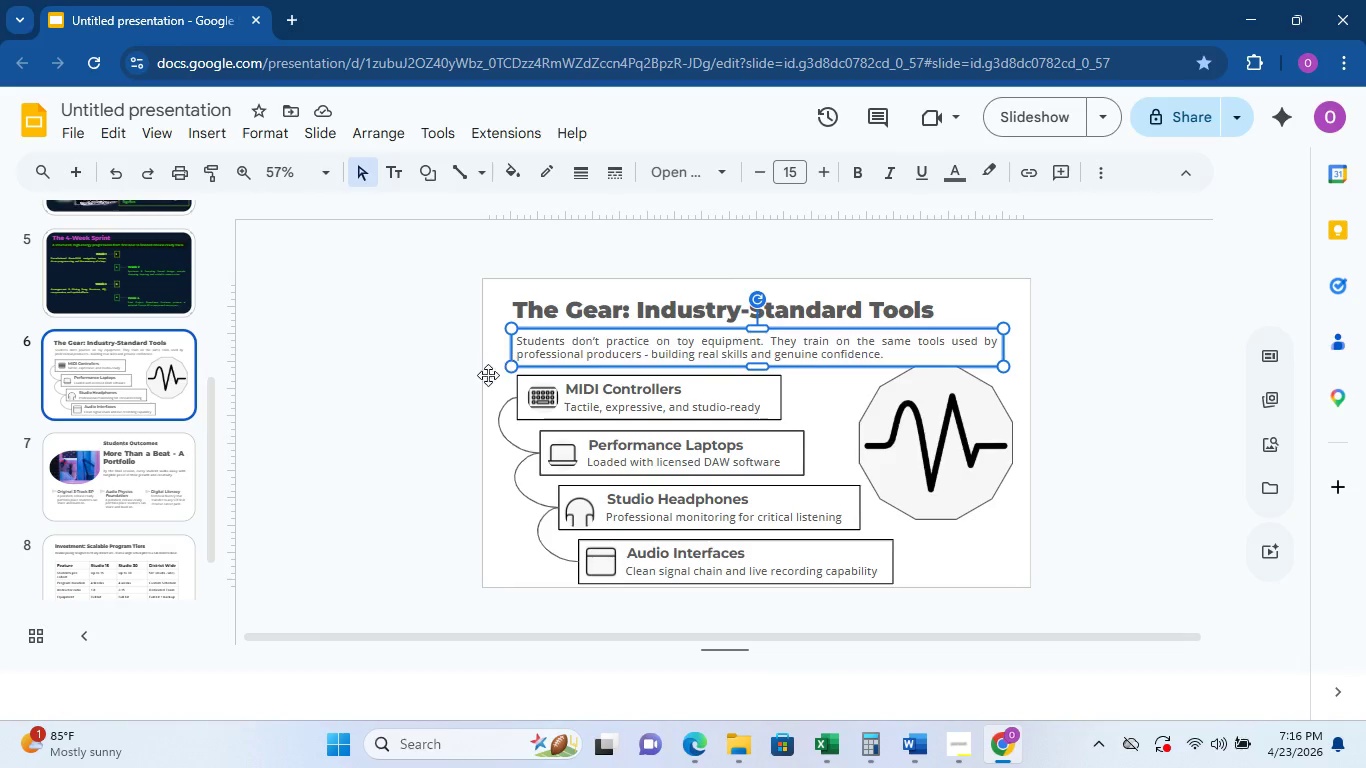 
left_click([485, 384])
 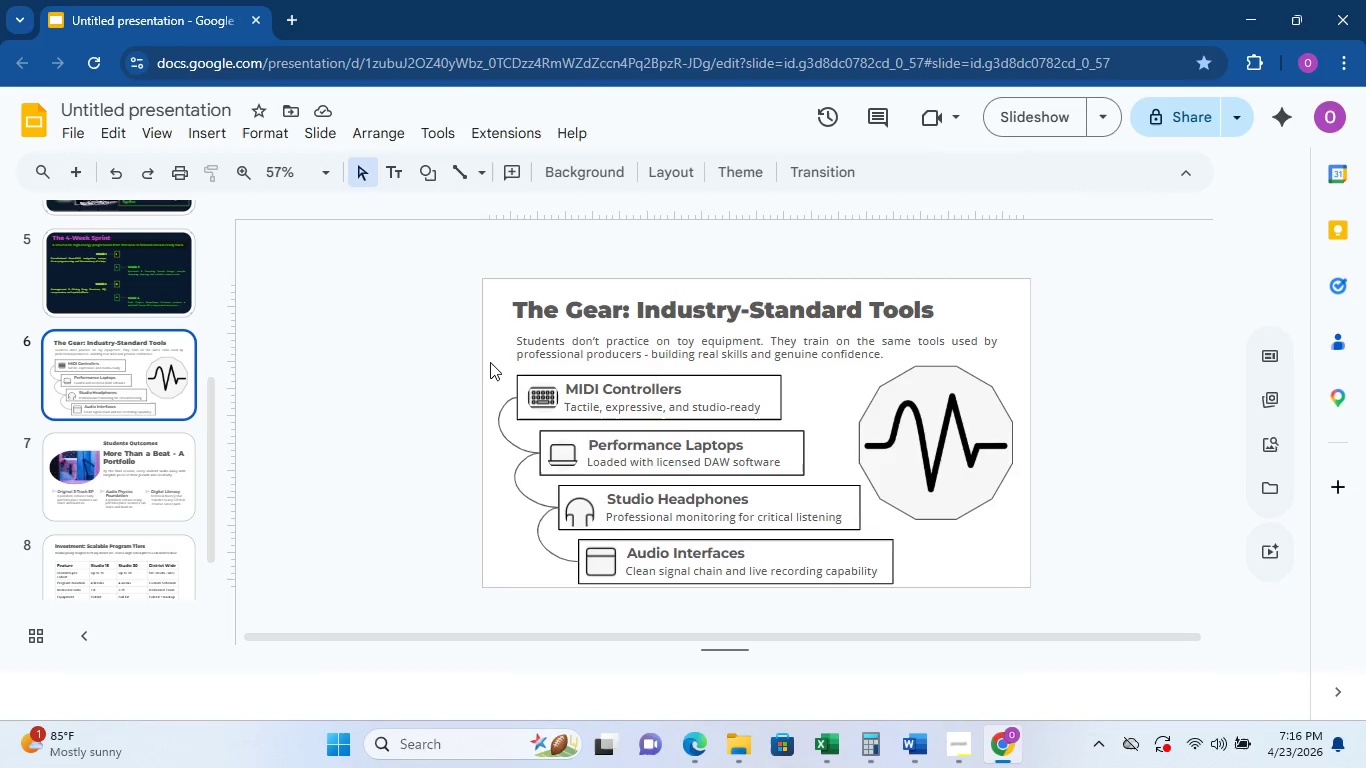 
left_click([488, 361])
 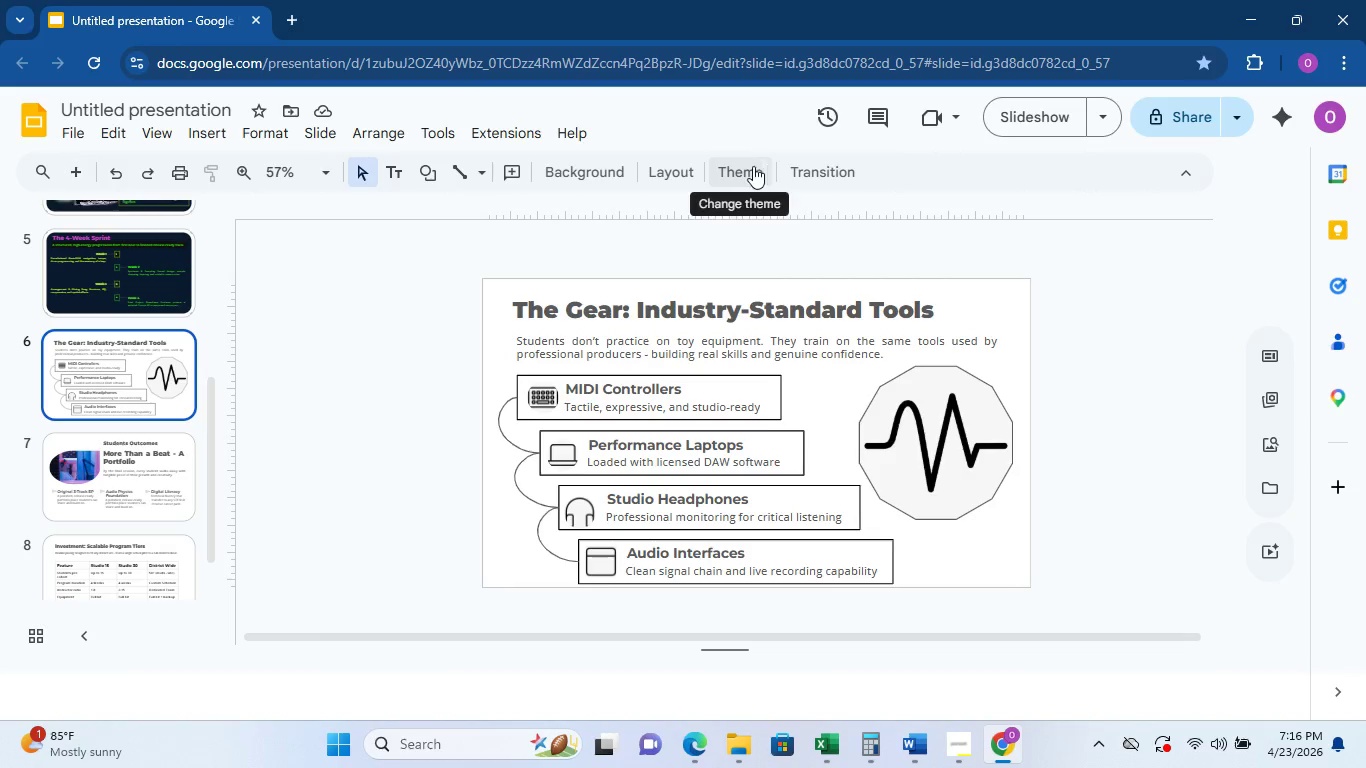 
left_click([566, 169])
 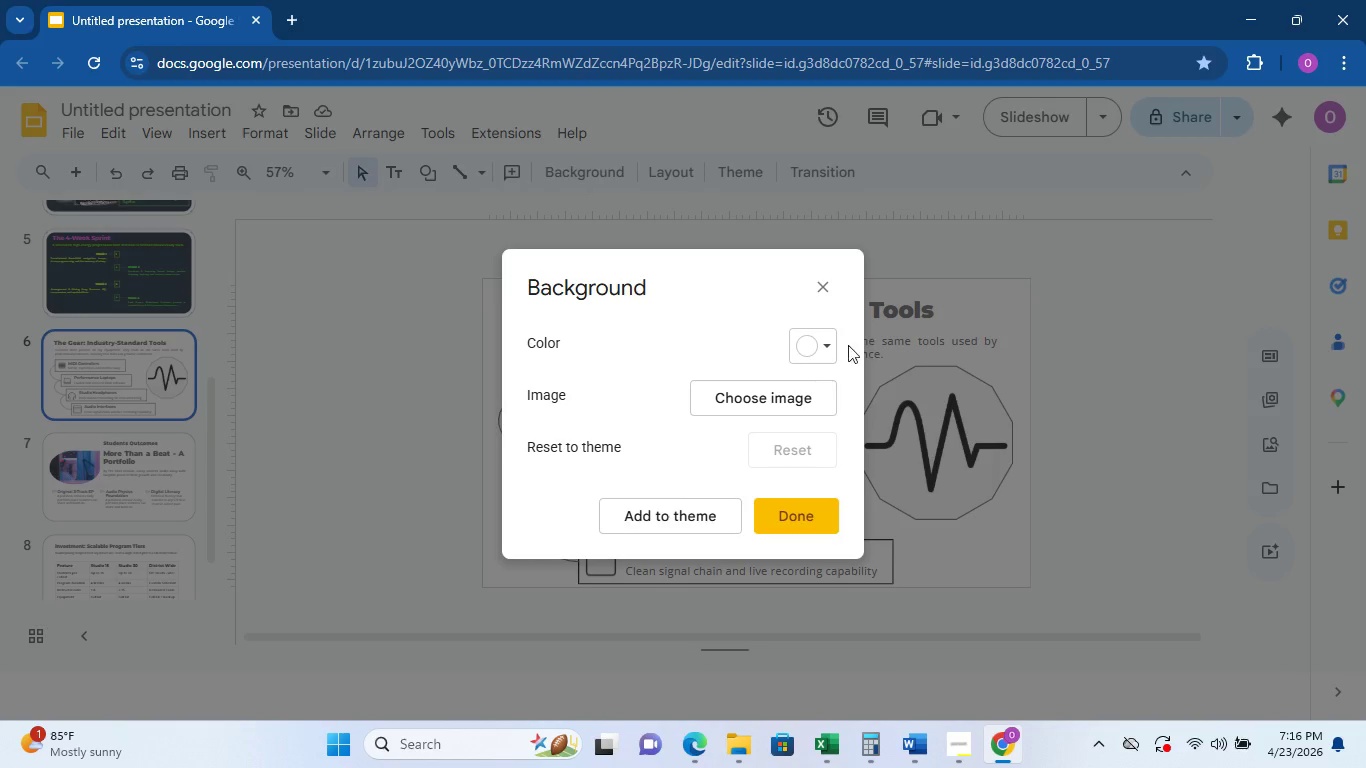 
left_click([835, 355])
 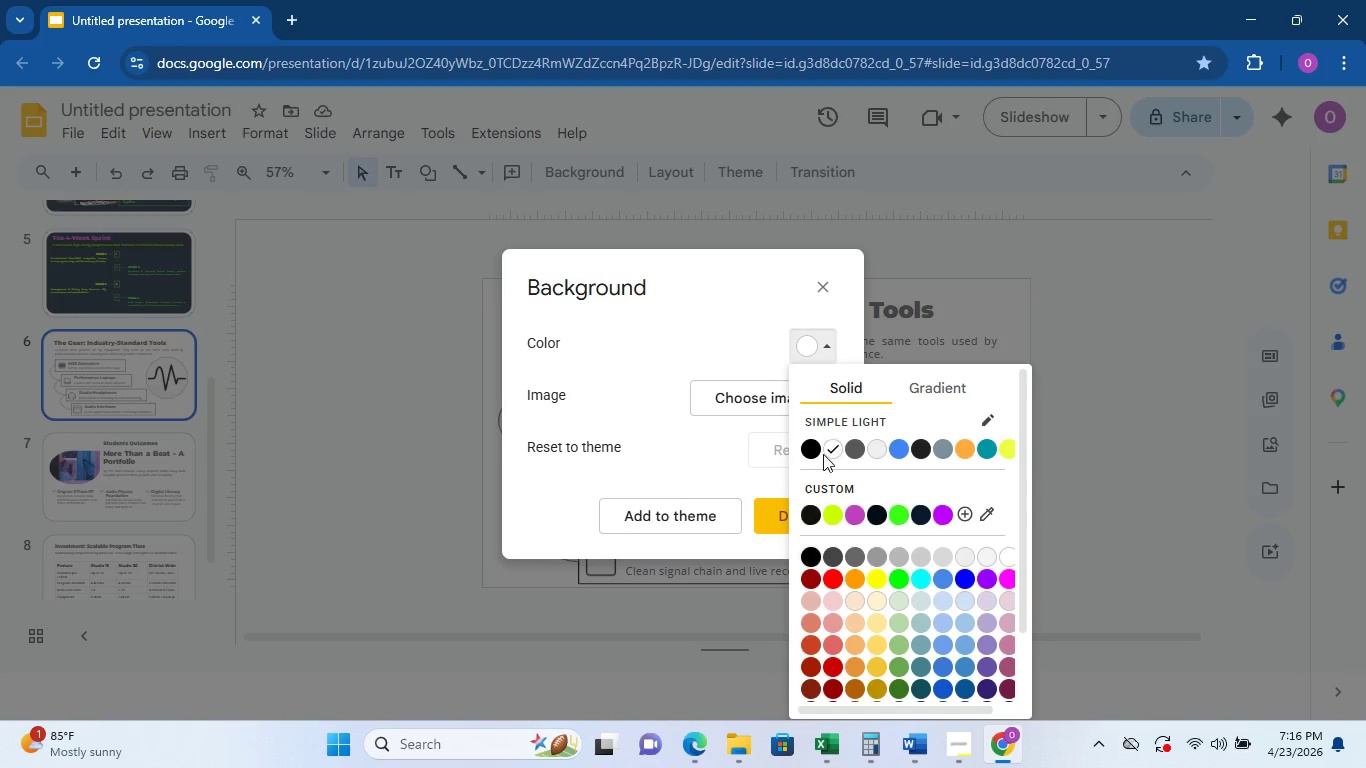 
left_click([818, 447])
 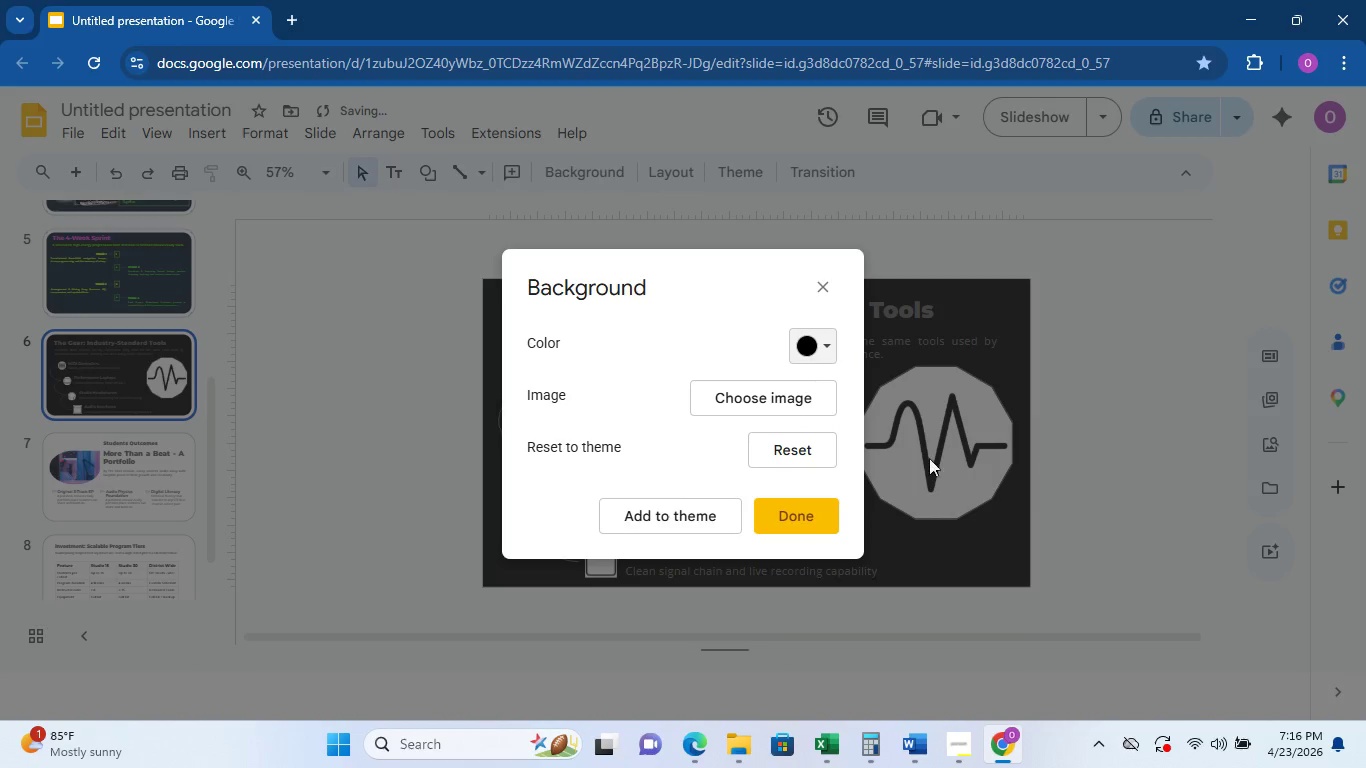 
left_click([772, 517])
 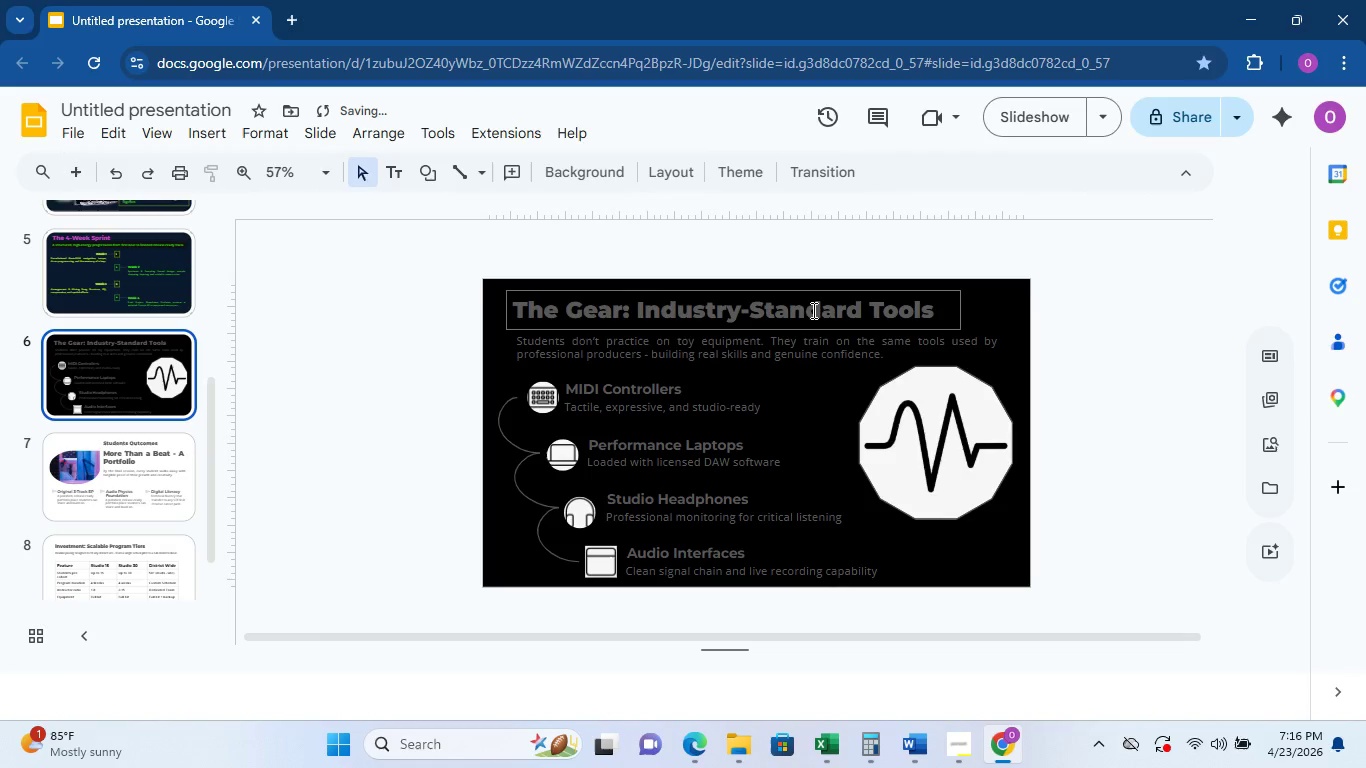 
left_click([817, 293])
 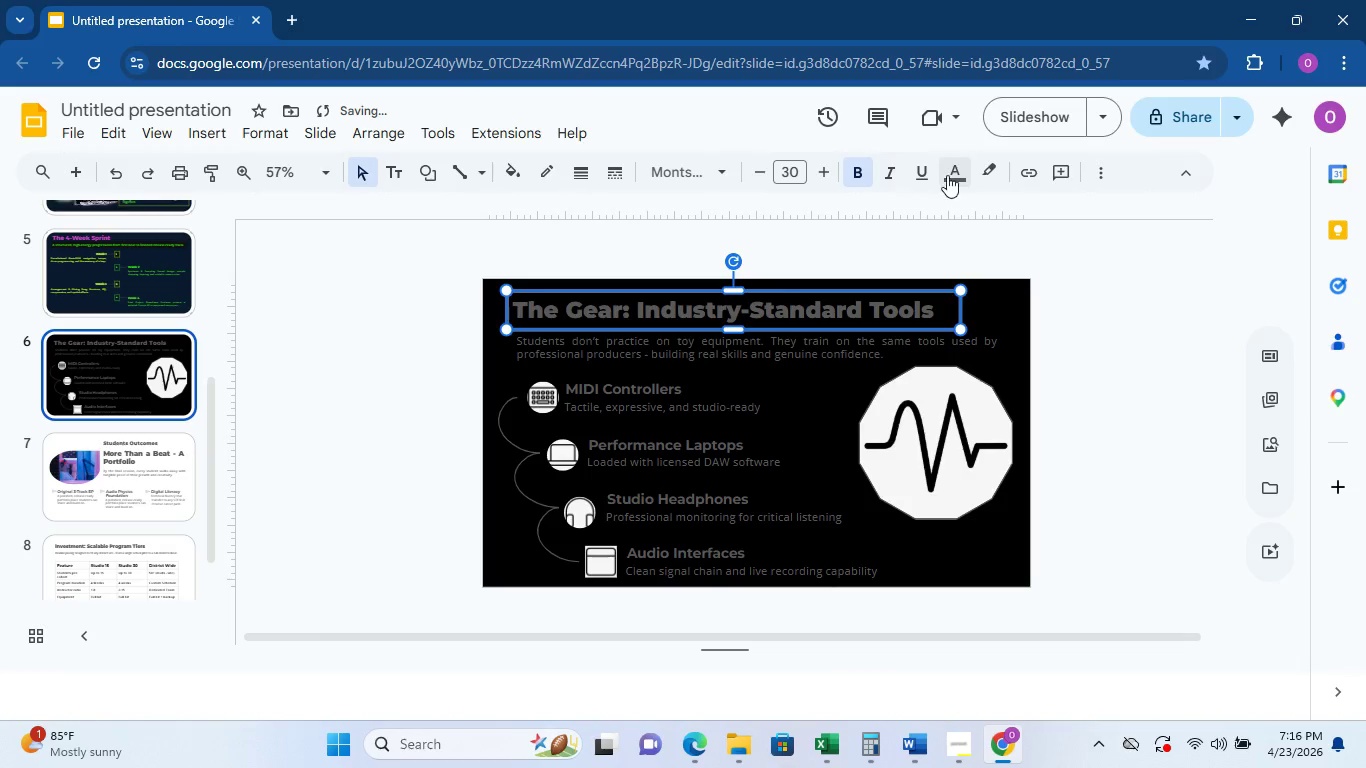 
left_click([950, 171])
 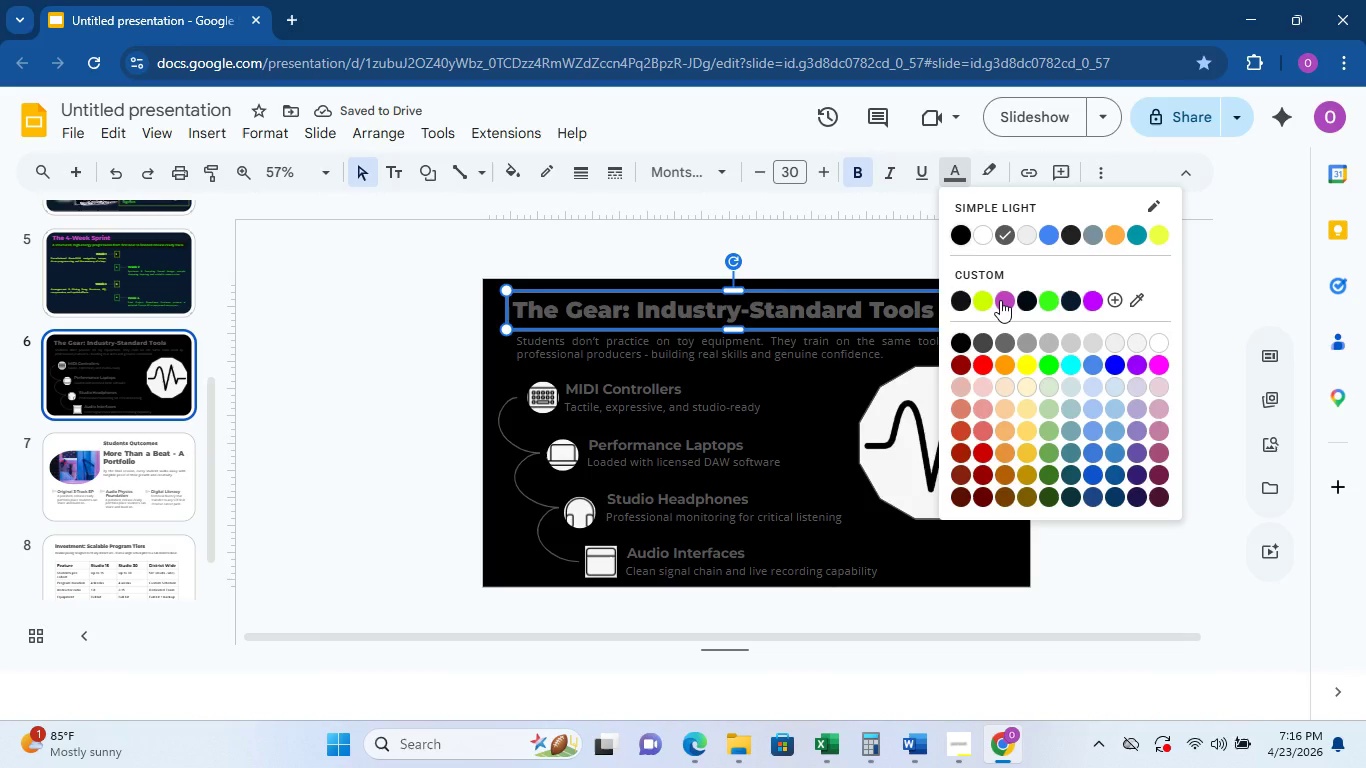 
left_click([1000, 300])
 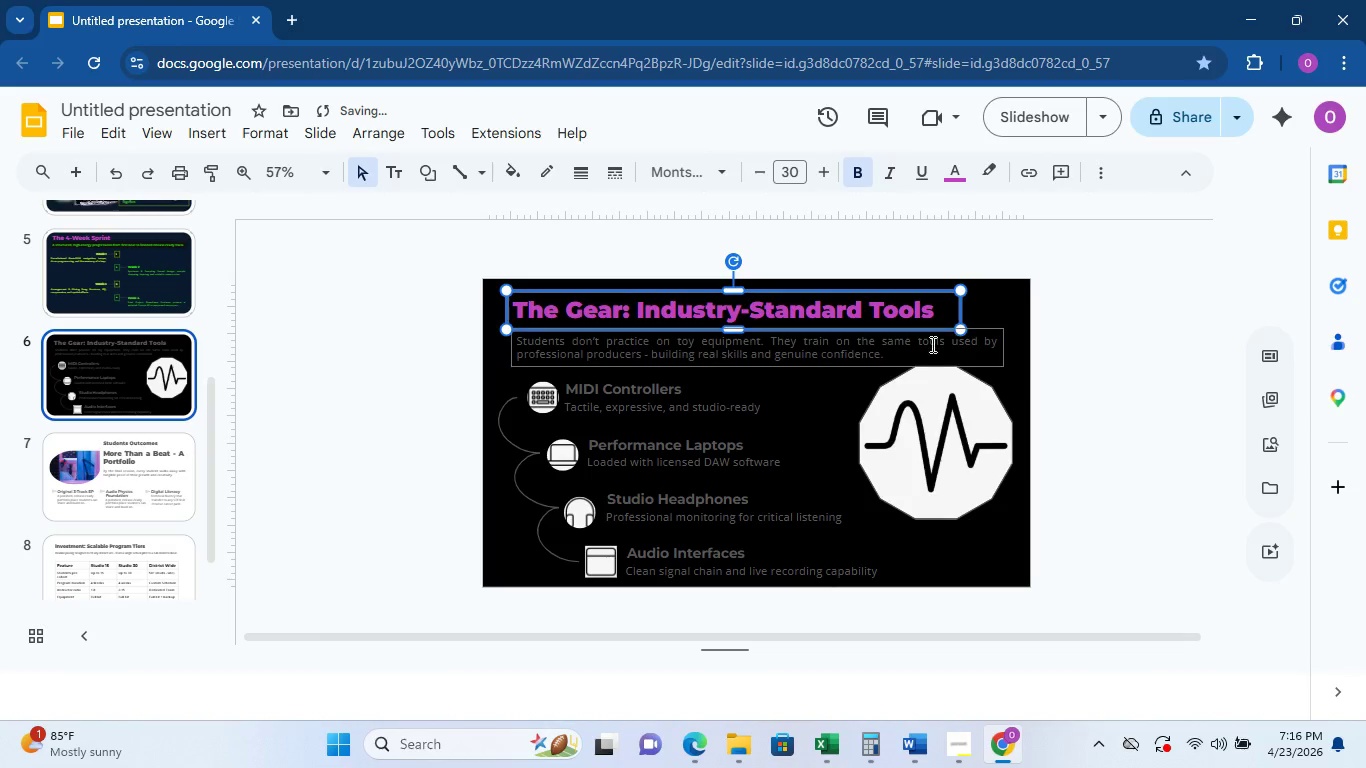 
left_click([874, 343])
 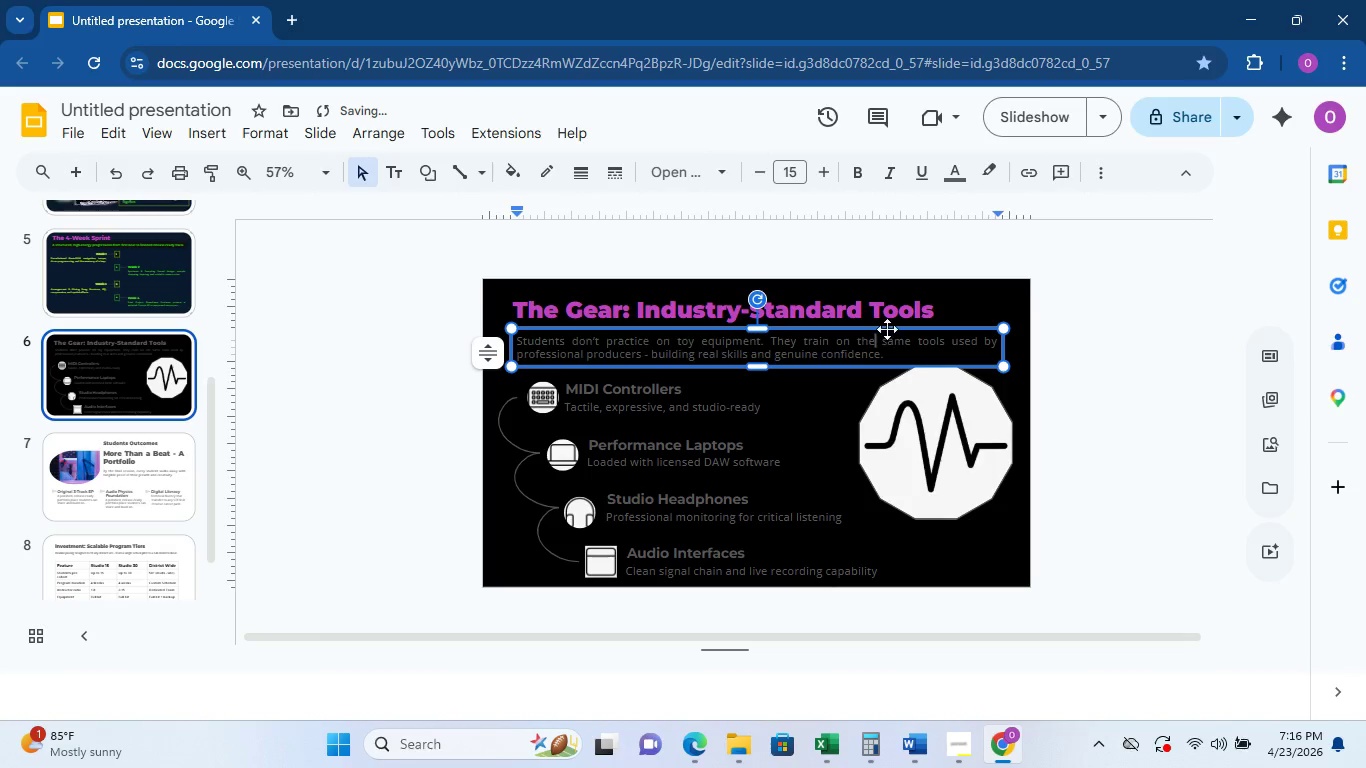 
left_click([887, 329])
 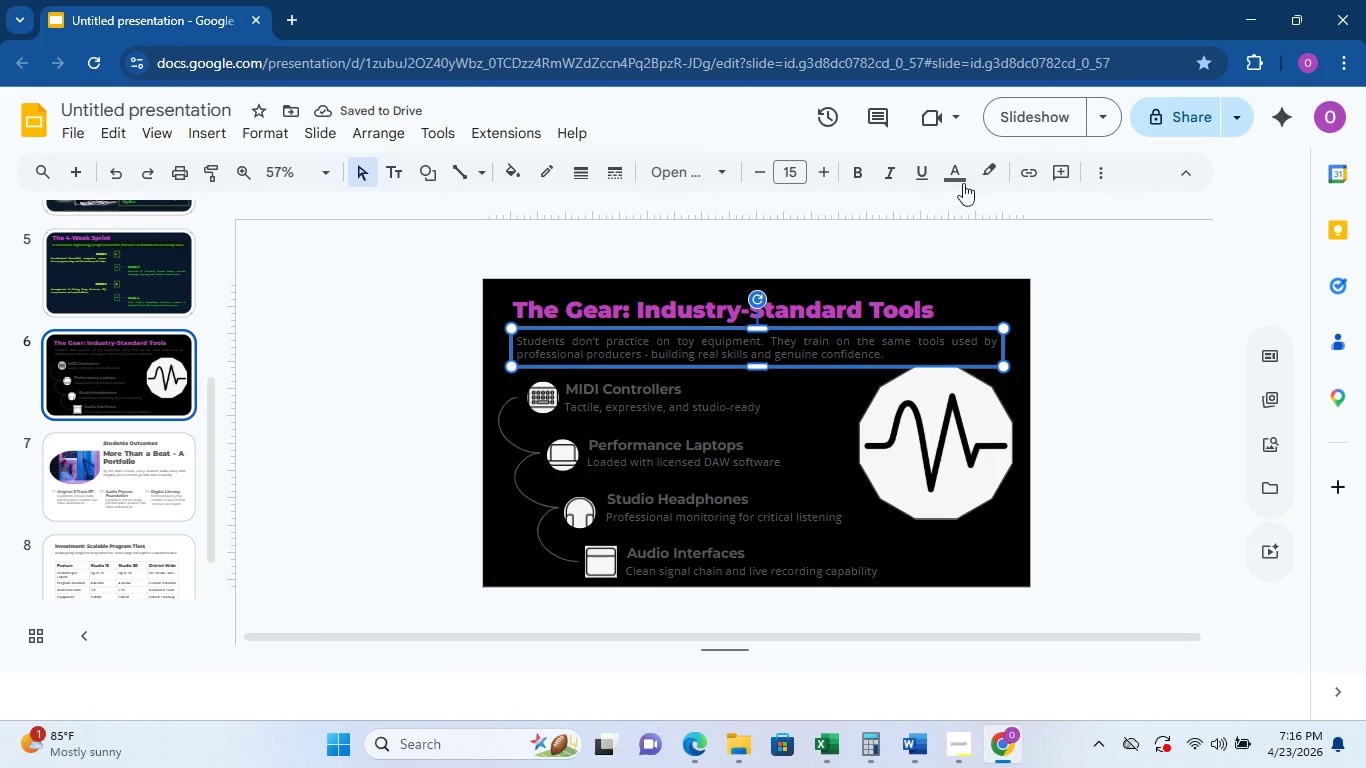 
left_click([949, 173])
 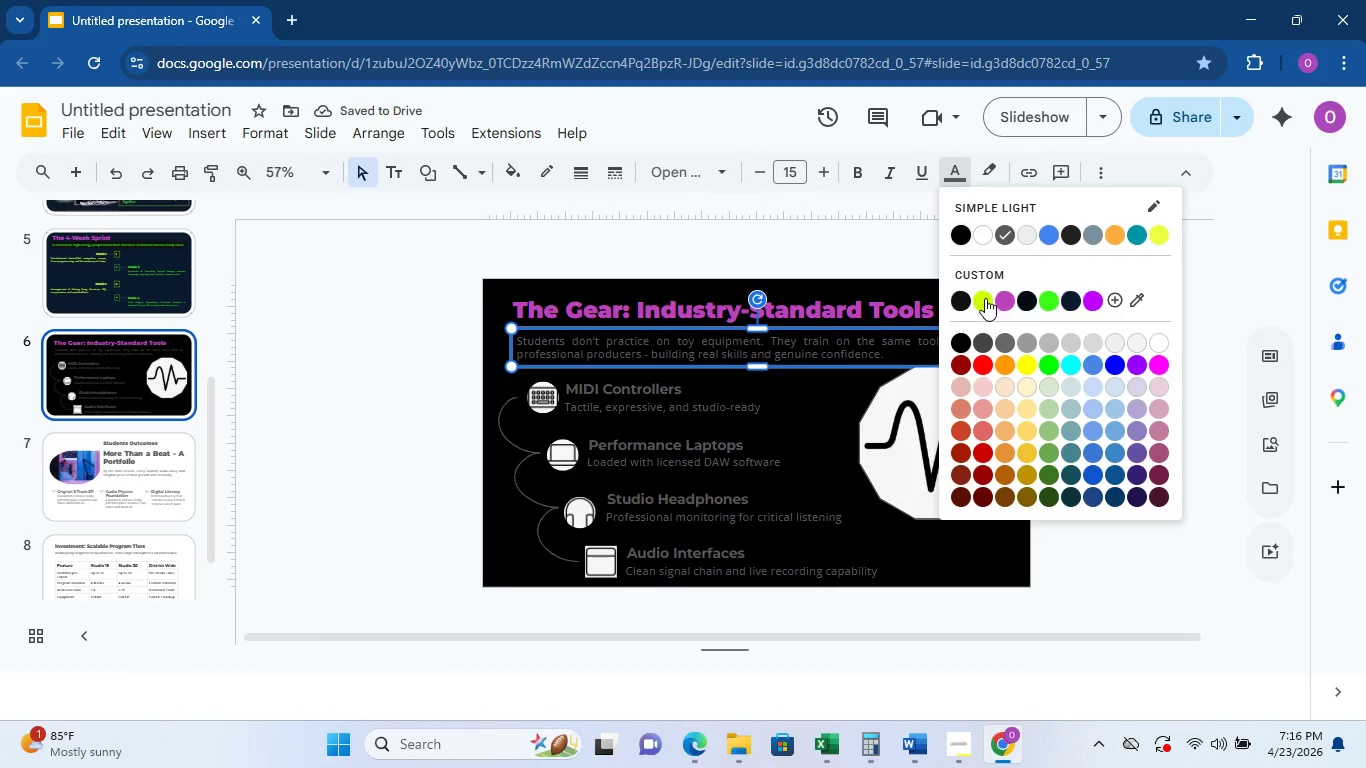 
left_click([985, 298])
 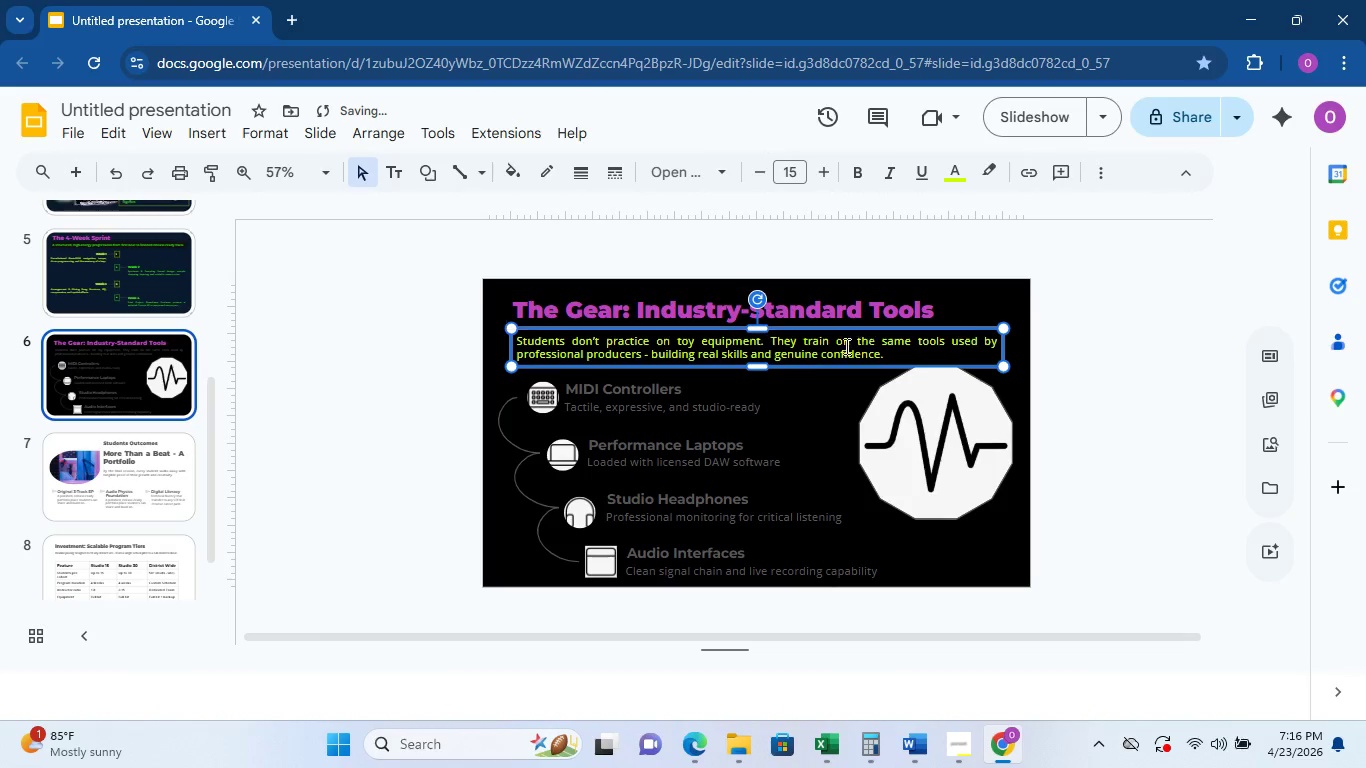 
left_click([759, 386])
 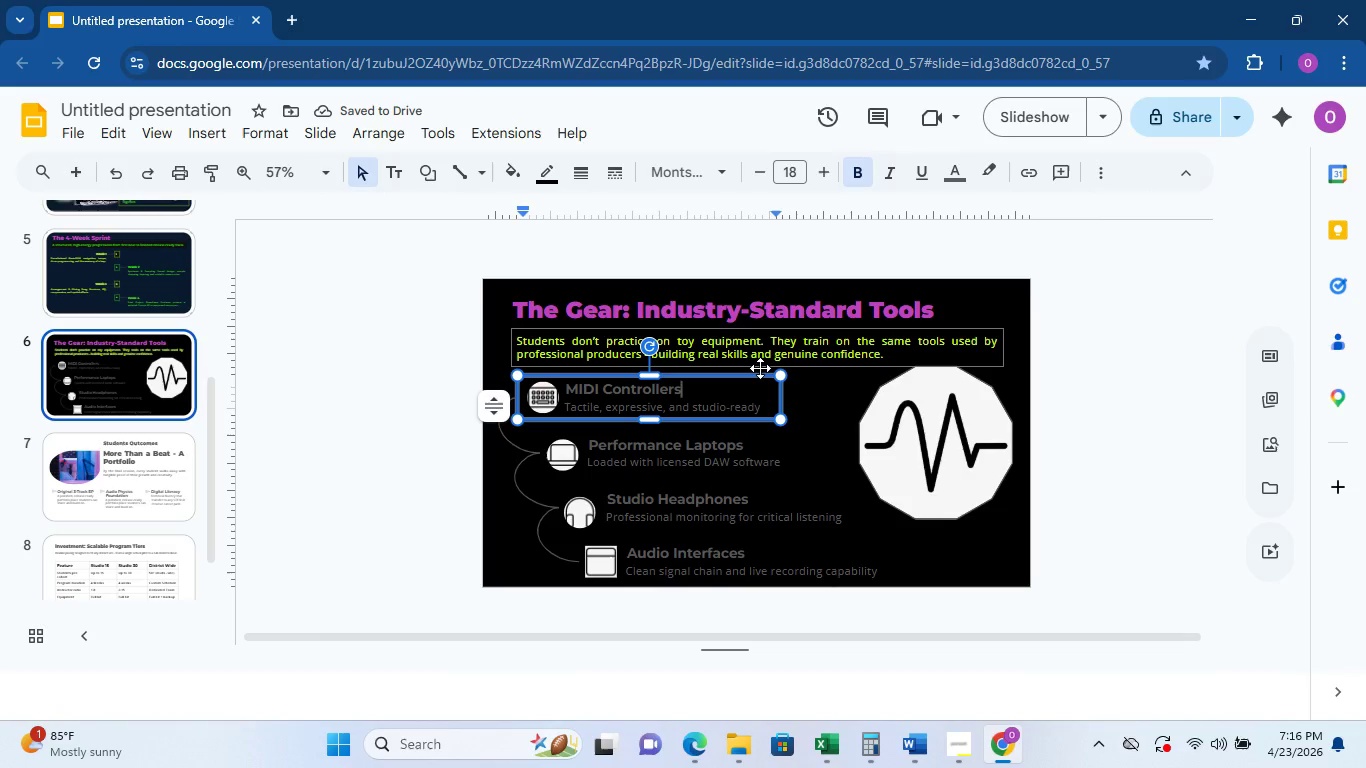 
left_click([759, 374])
 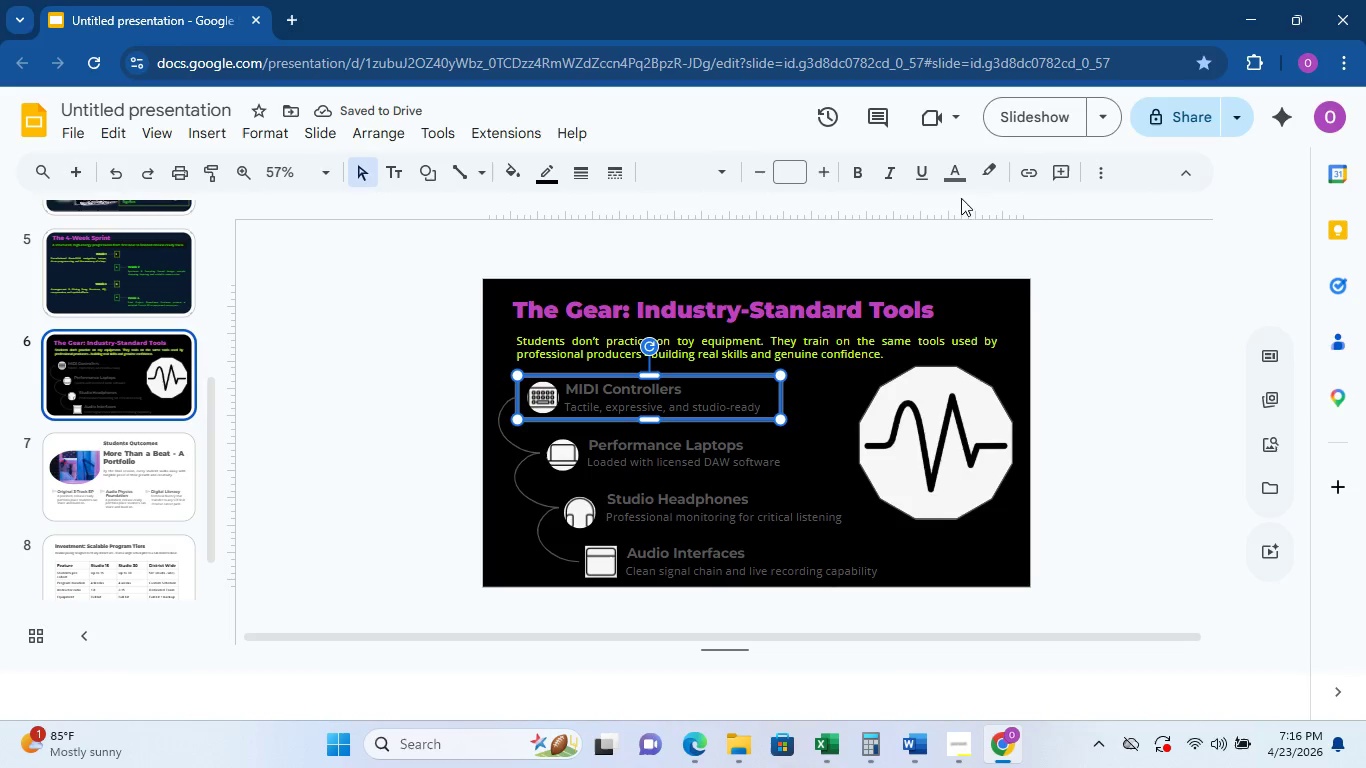 
left_click([967, 176])
 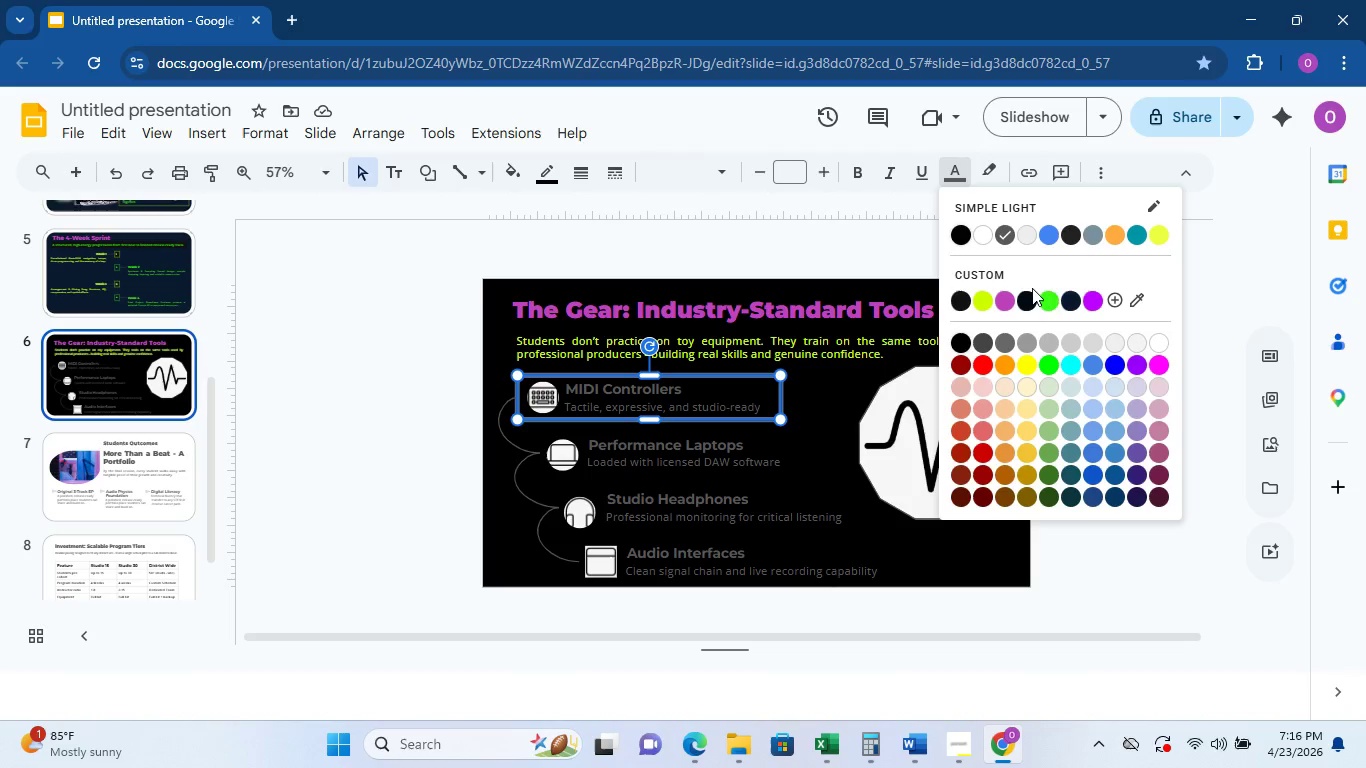 
left_click([1048, 293])
 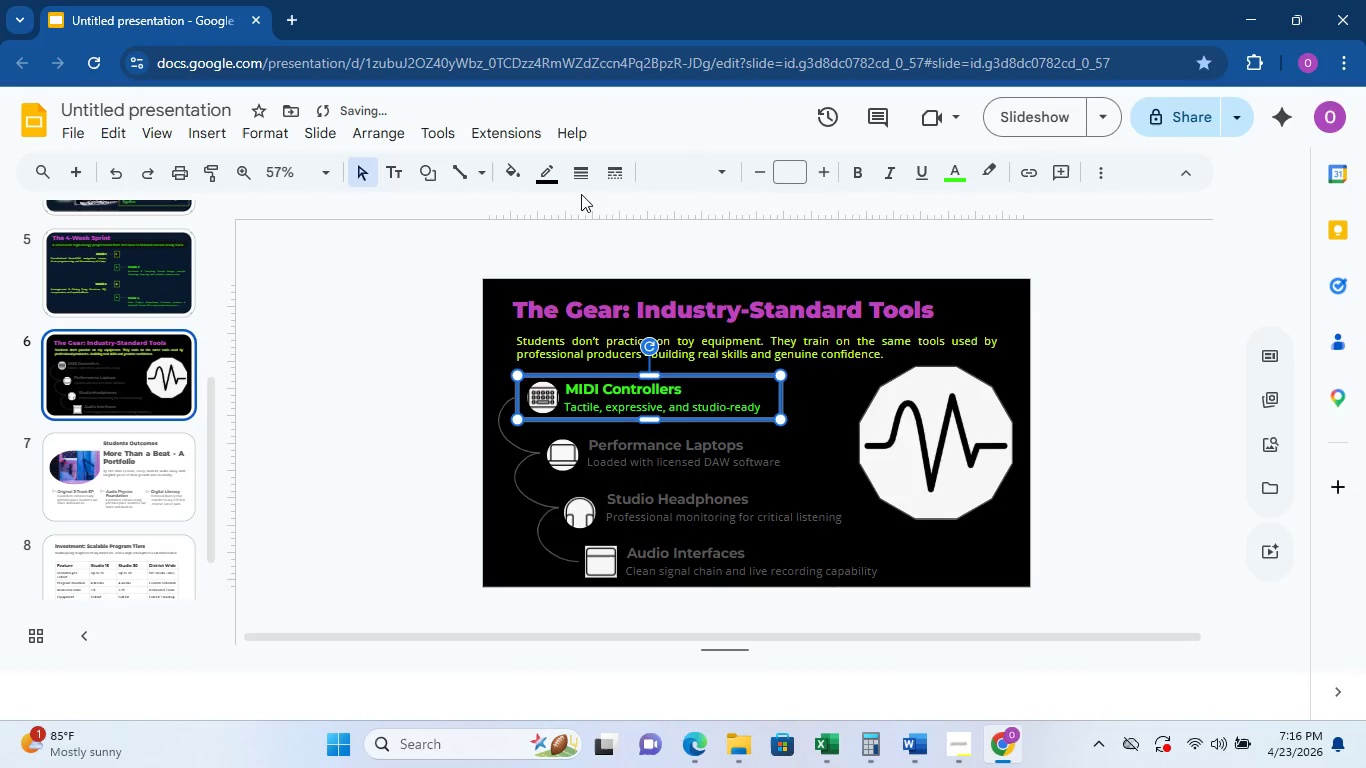 
left_click([551, 180])
 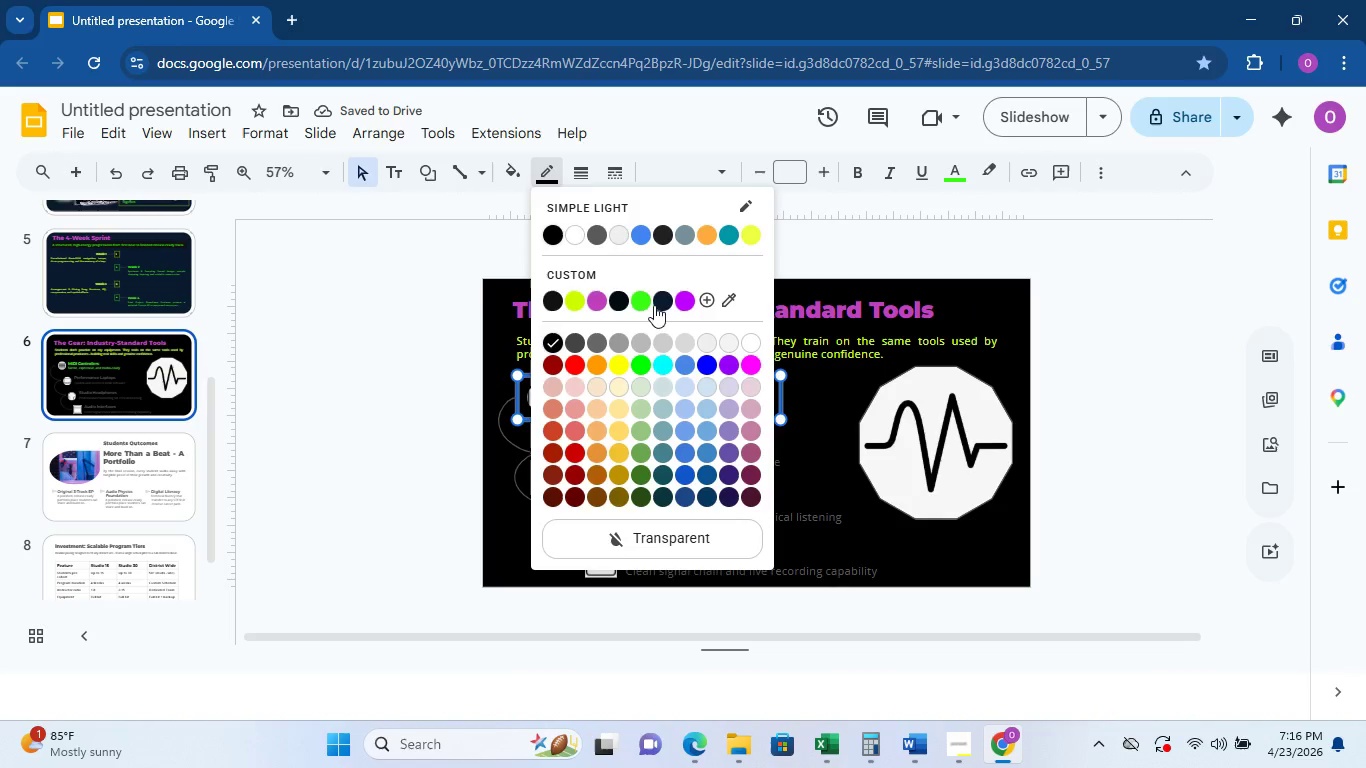 
left_click([643, 305])
 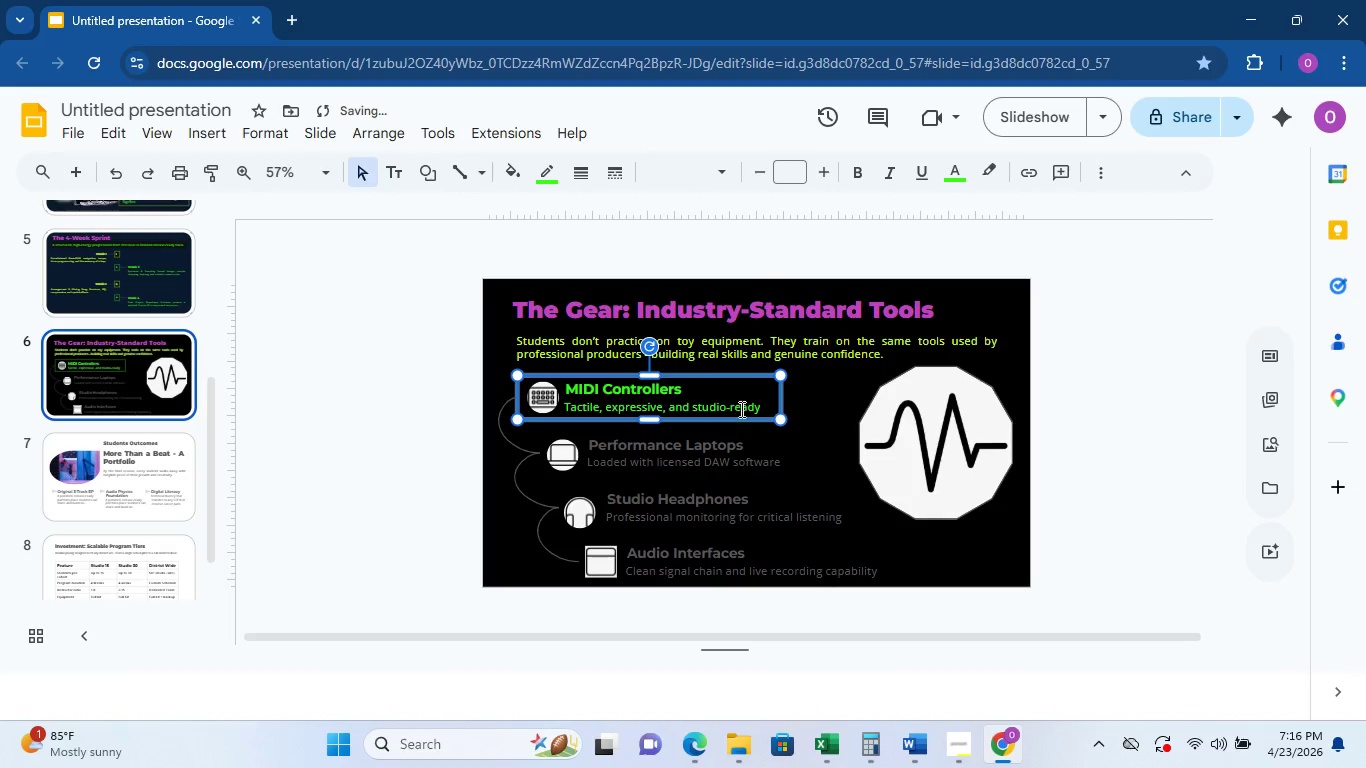 
left_click([789, 443])
 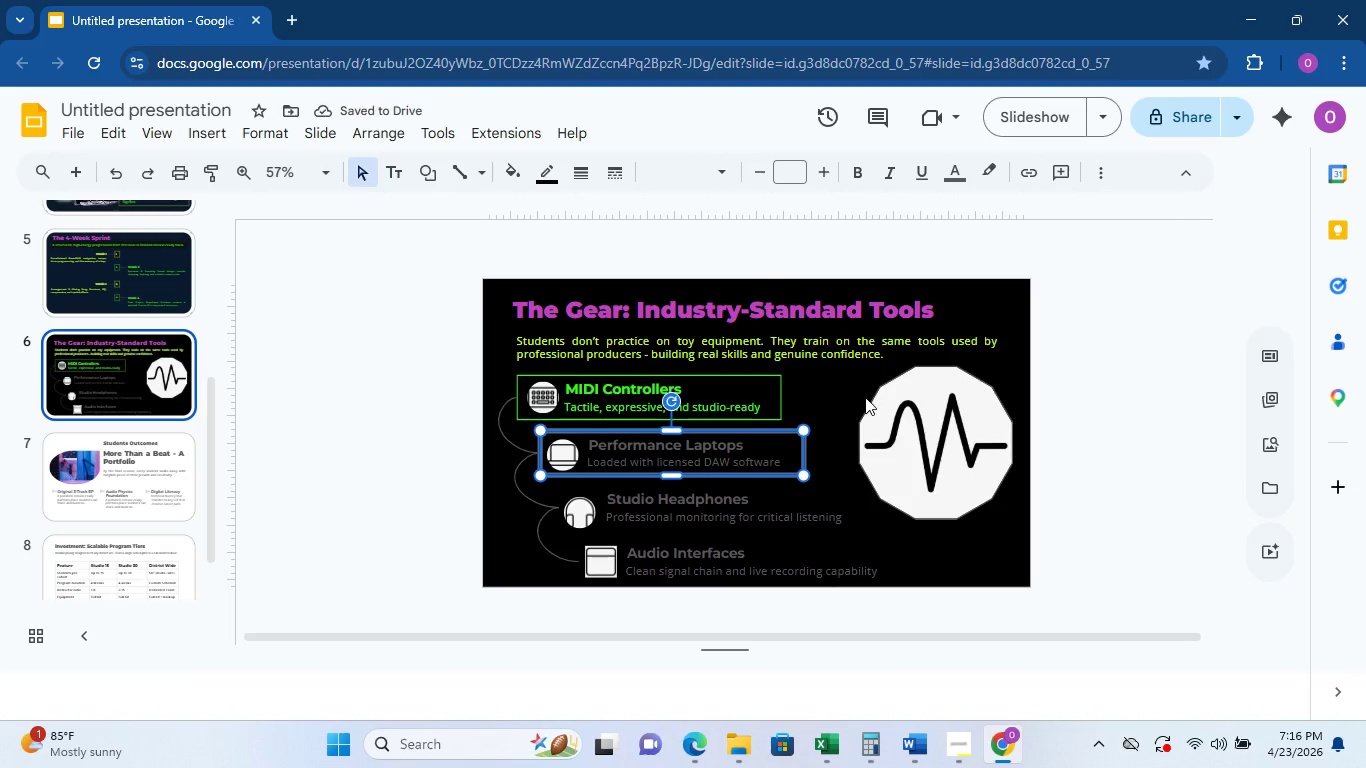 
left_click([870, 397])
 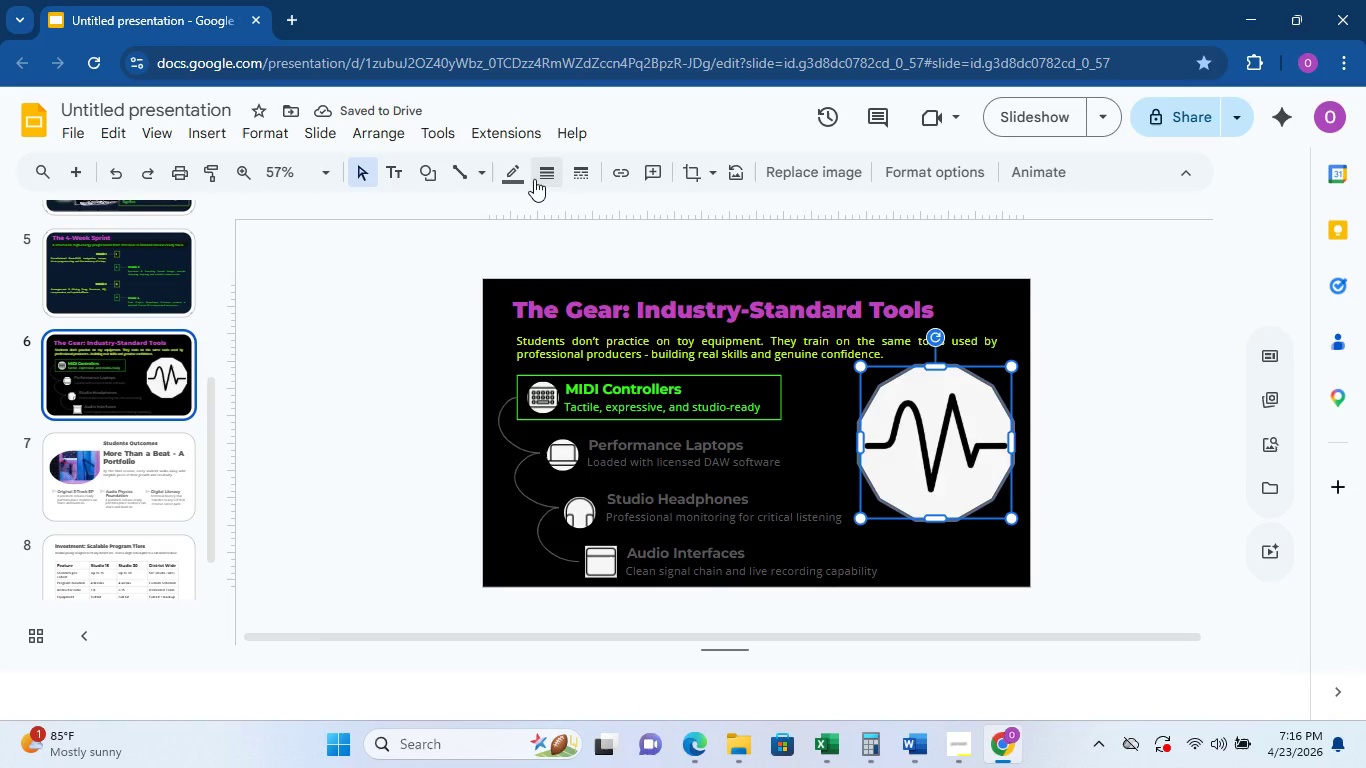 
left_click([522, 177])
 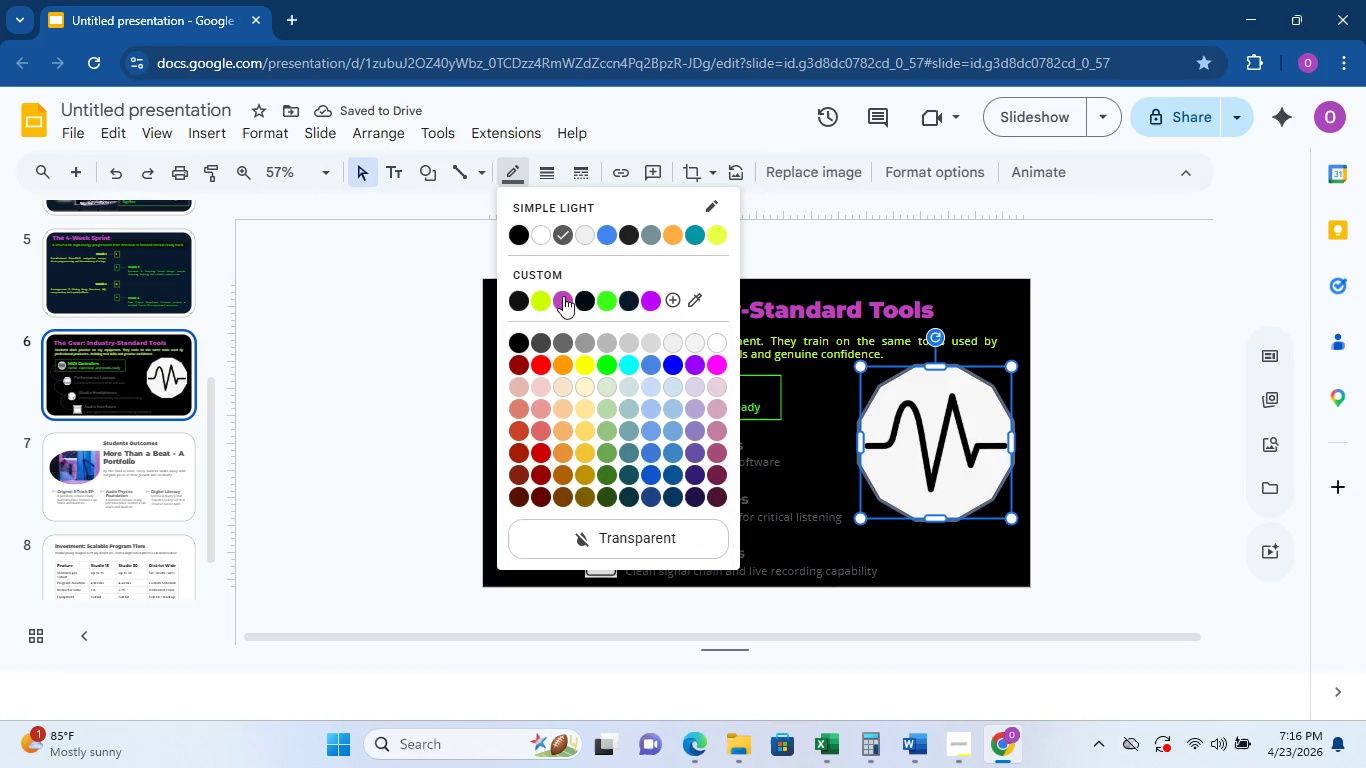 
left_click([545, 300])
 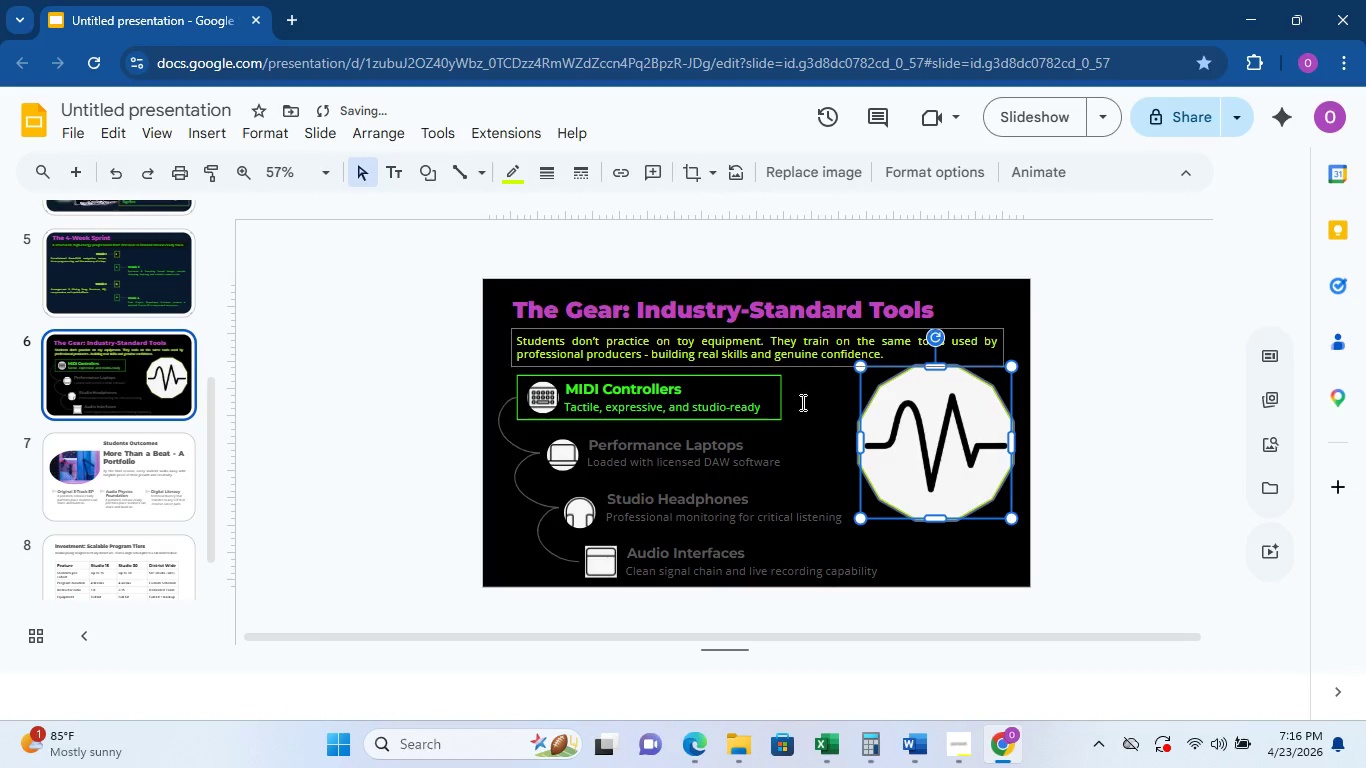 
left_click([1069, 422])
 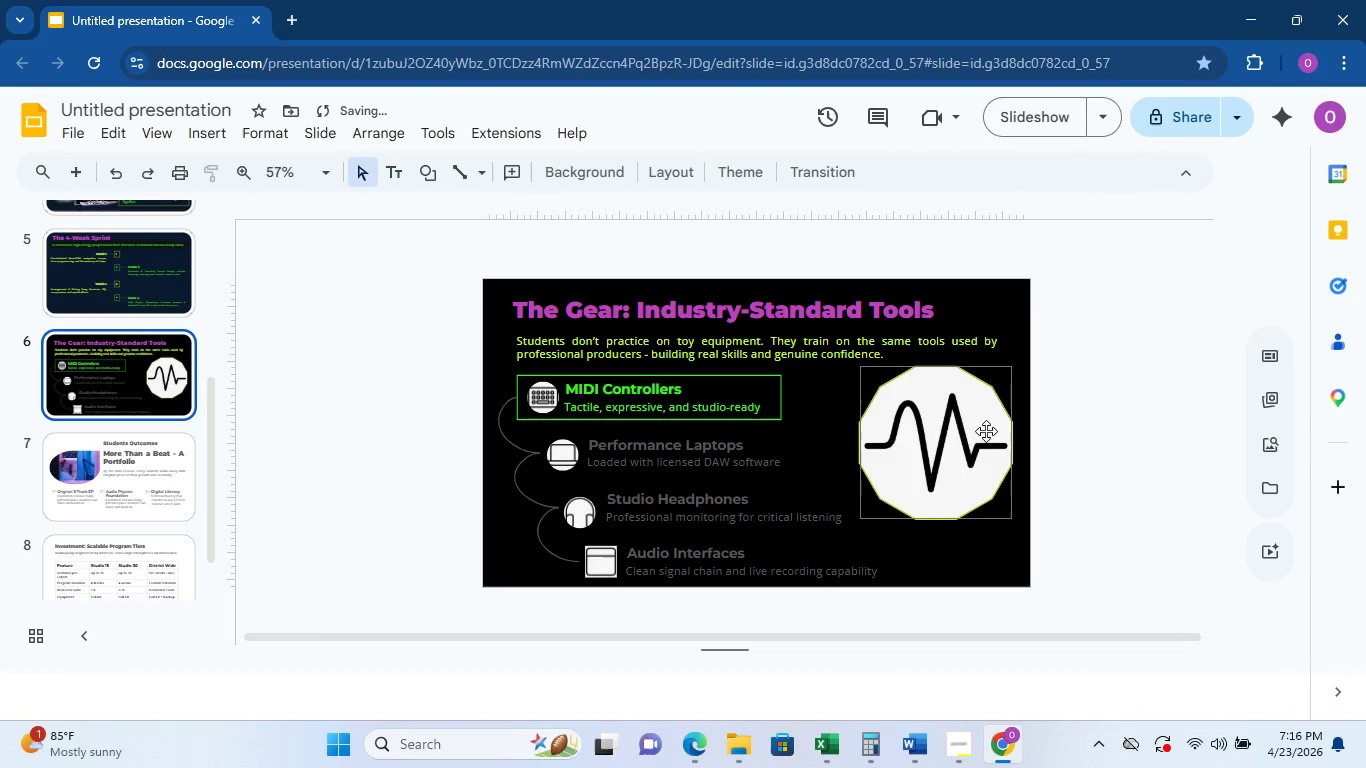 
left_click([973, 429])
 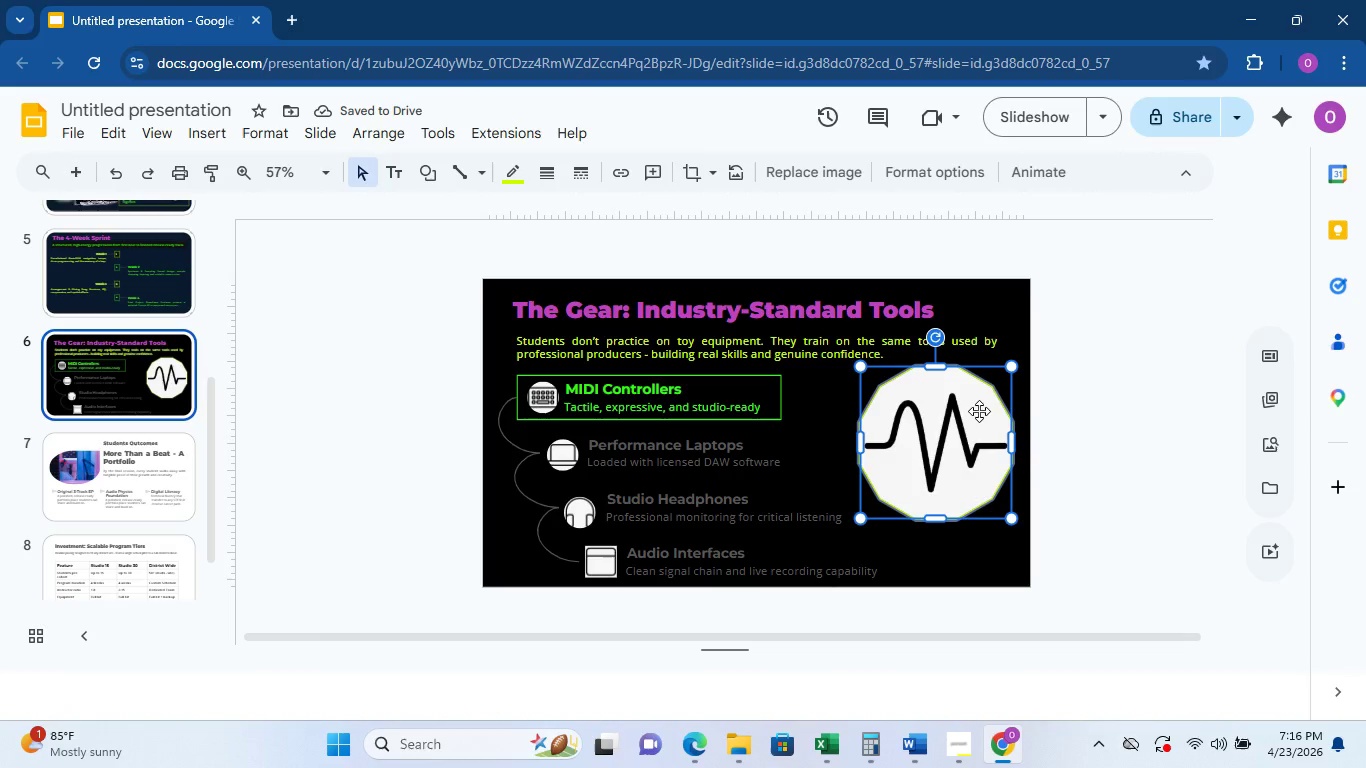 
left_click([957, 167])
 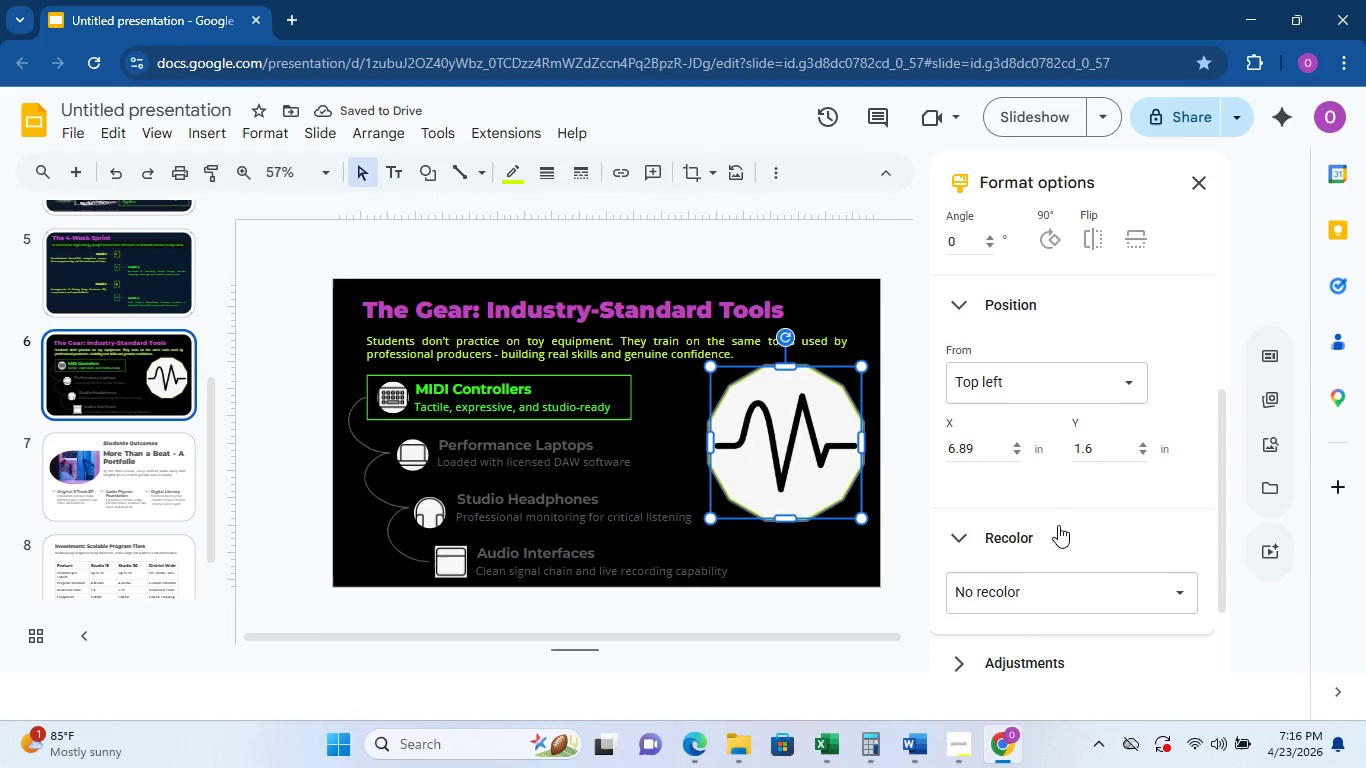 
left_click([1048, 576])
 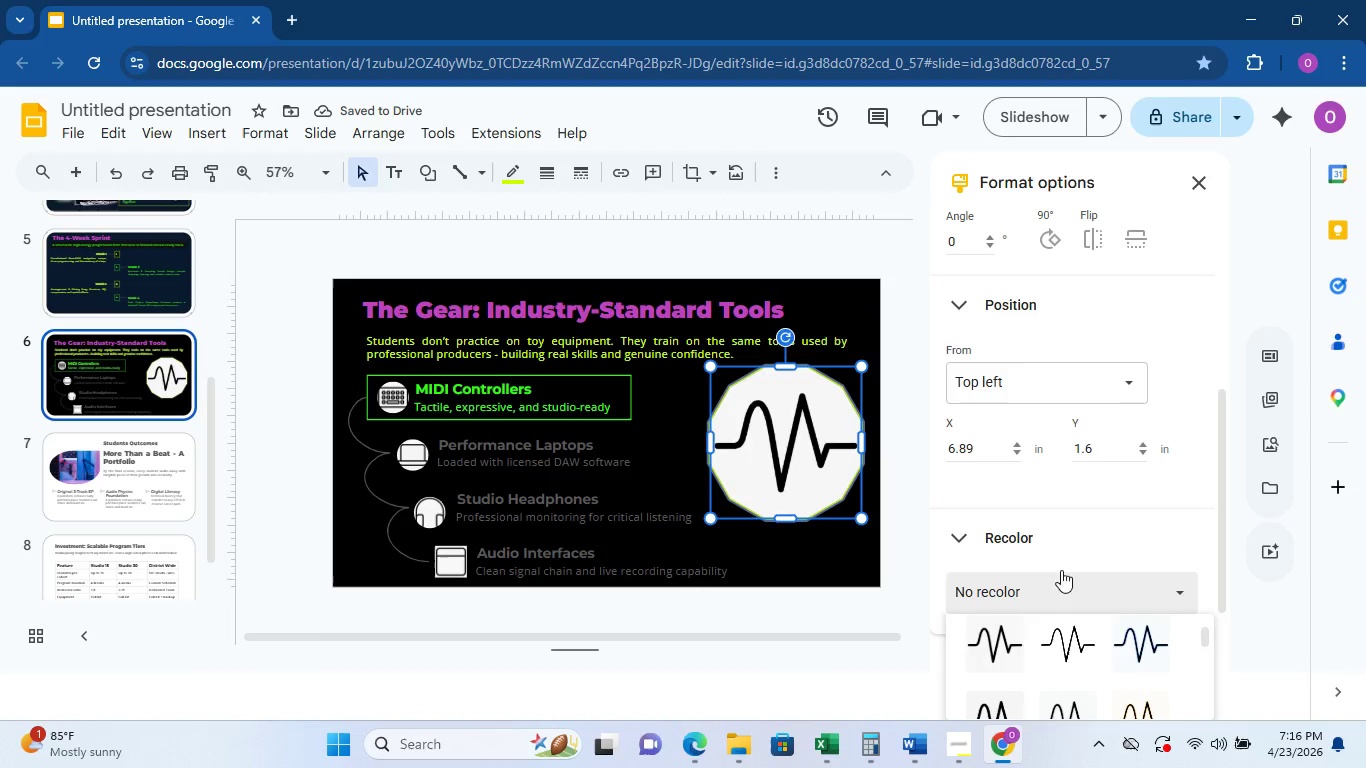 
scroll: coordinate [1166, 645], scroll_direction: down, amount: 10.0
 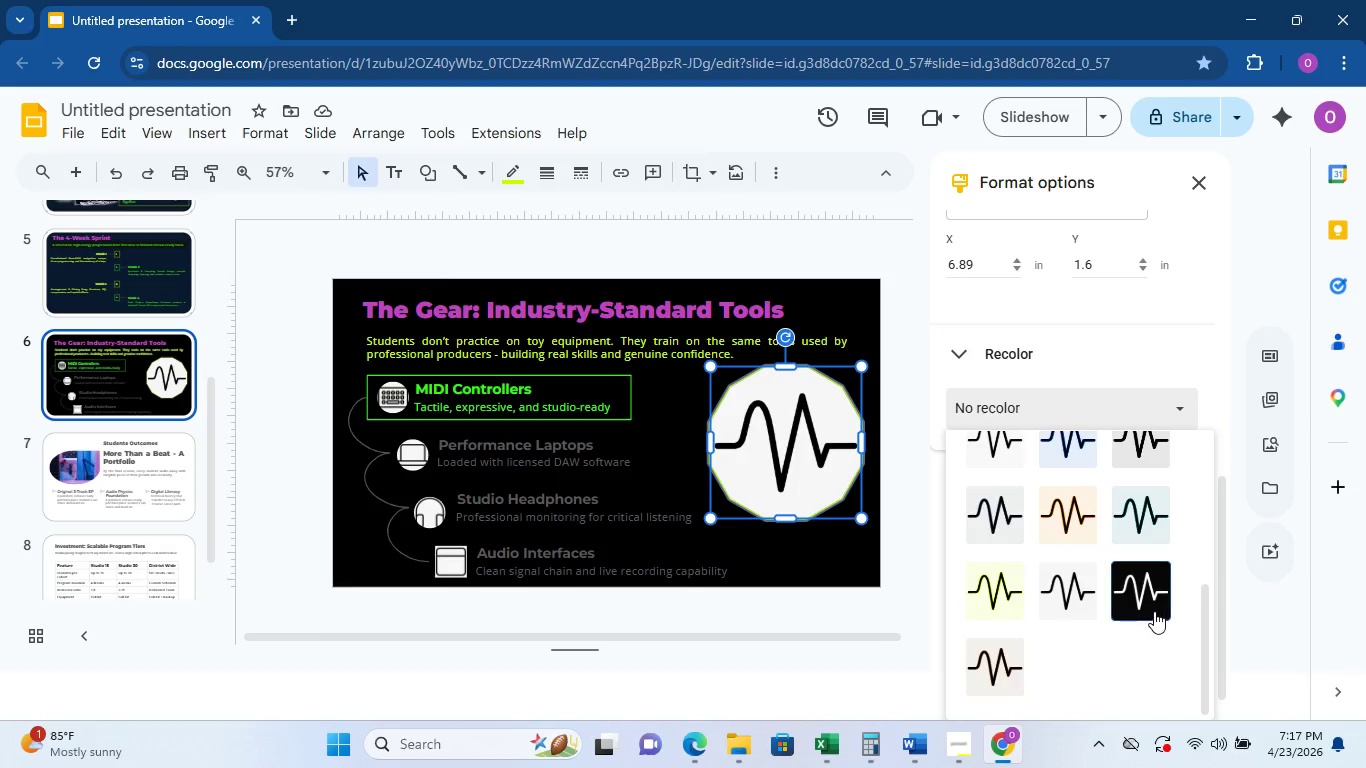 
left_click([1155, 610])
 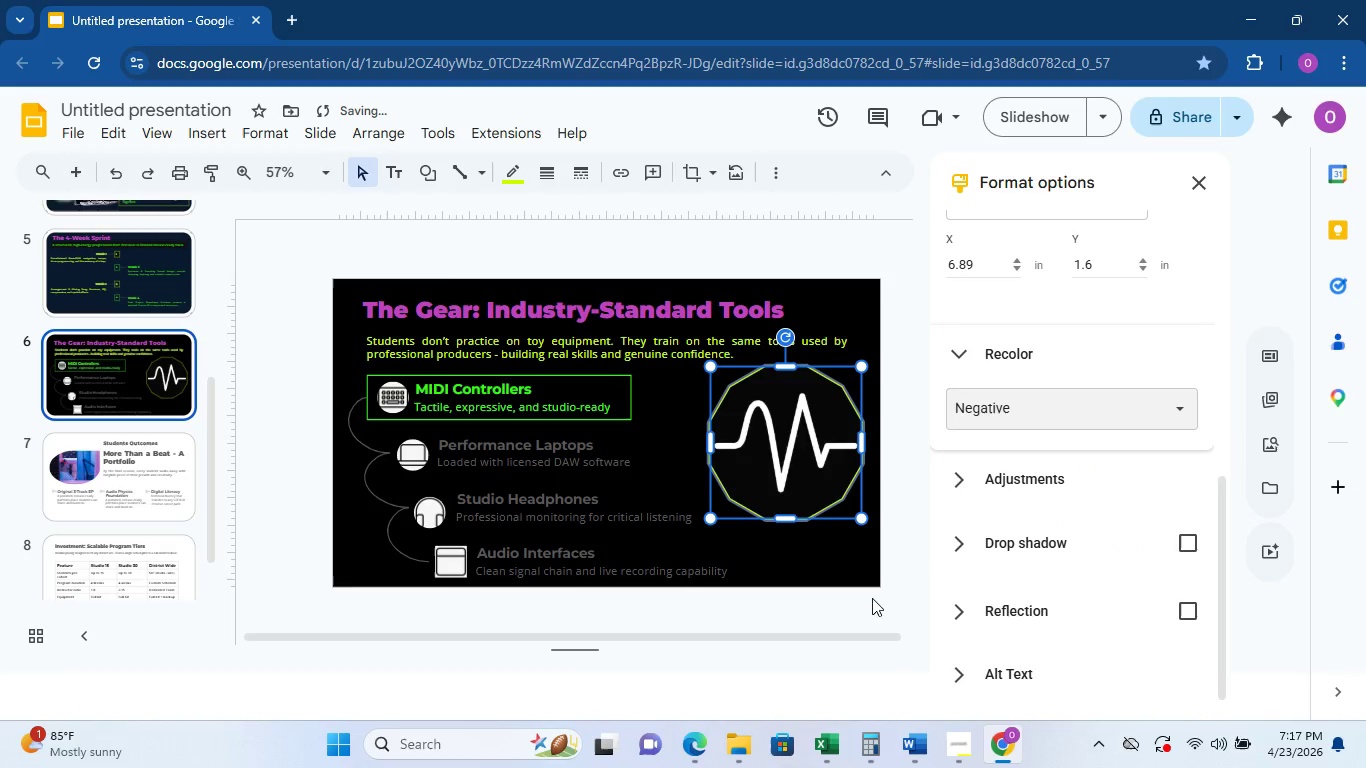 
left_click([886, 626])
 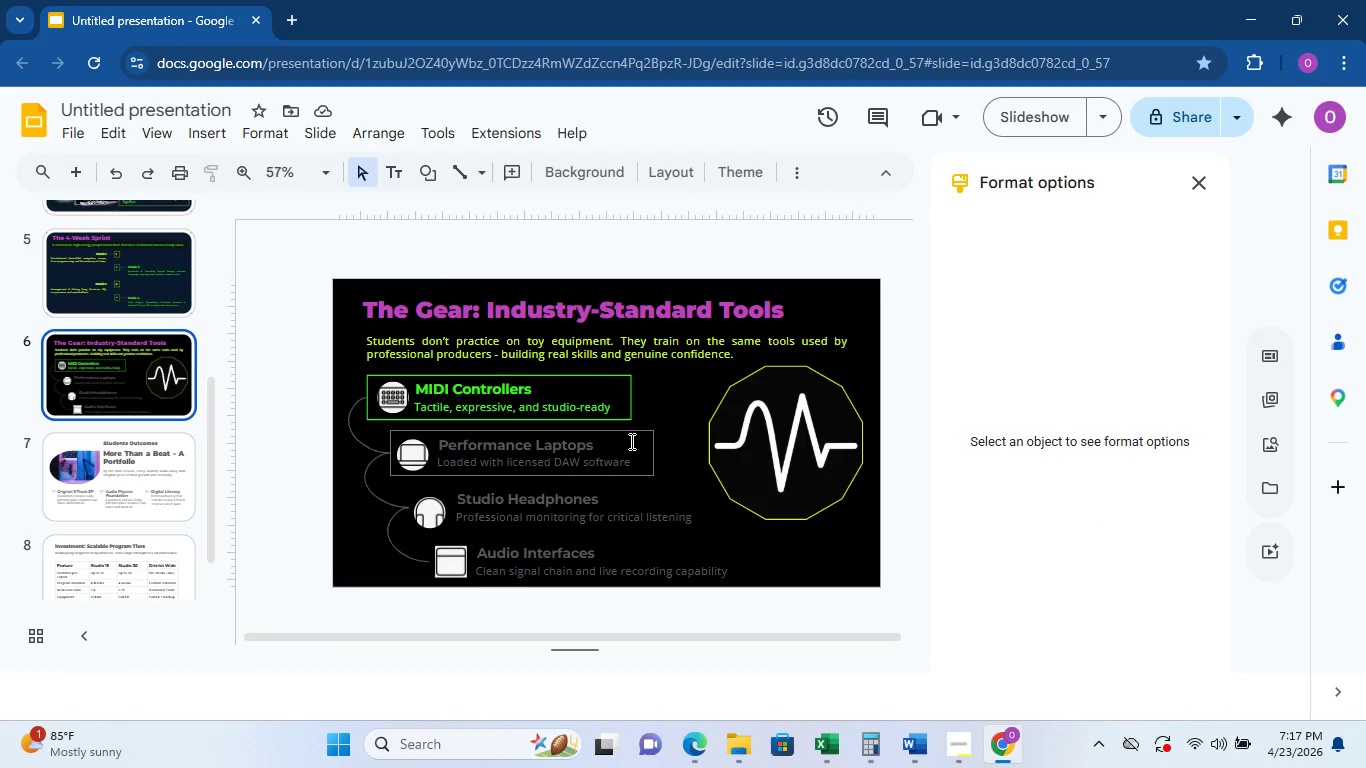 
wait(5.73)
 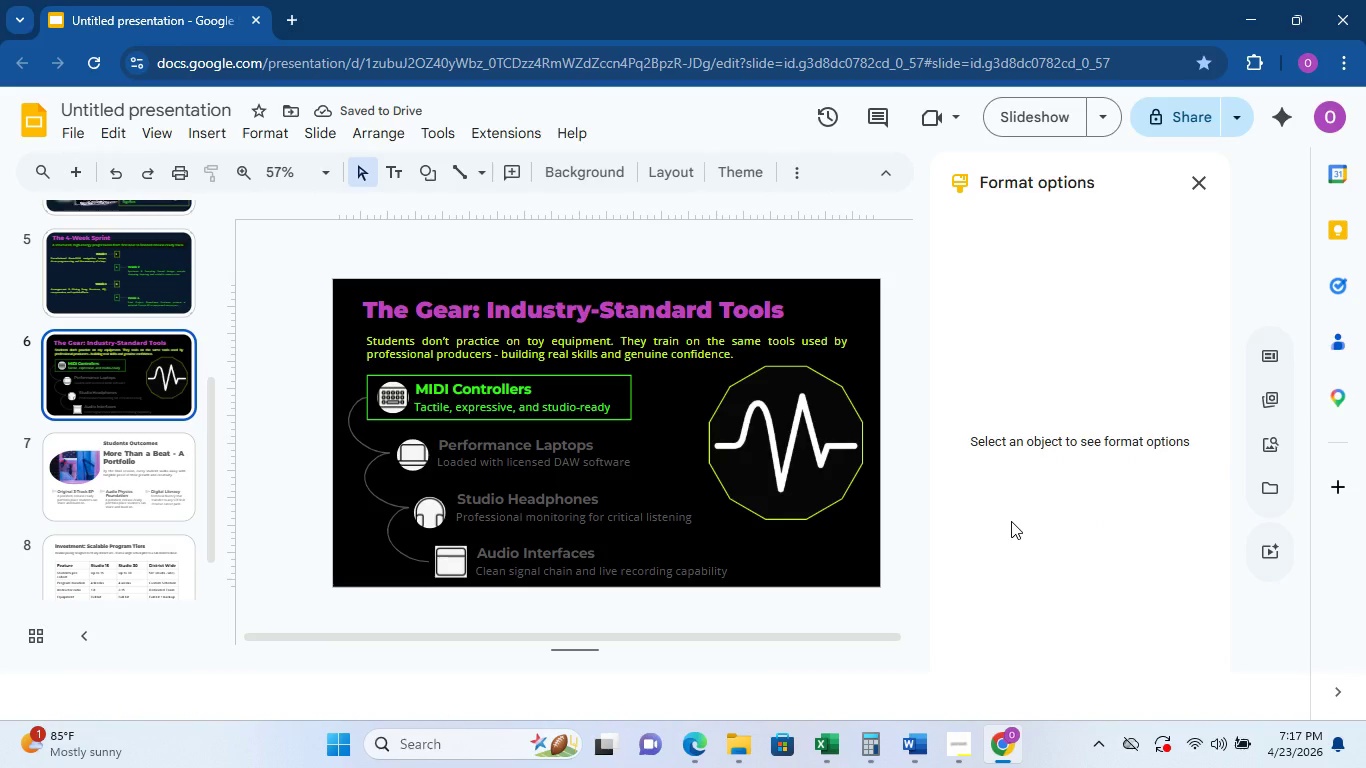 
left_click([636, 436])
 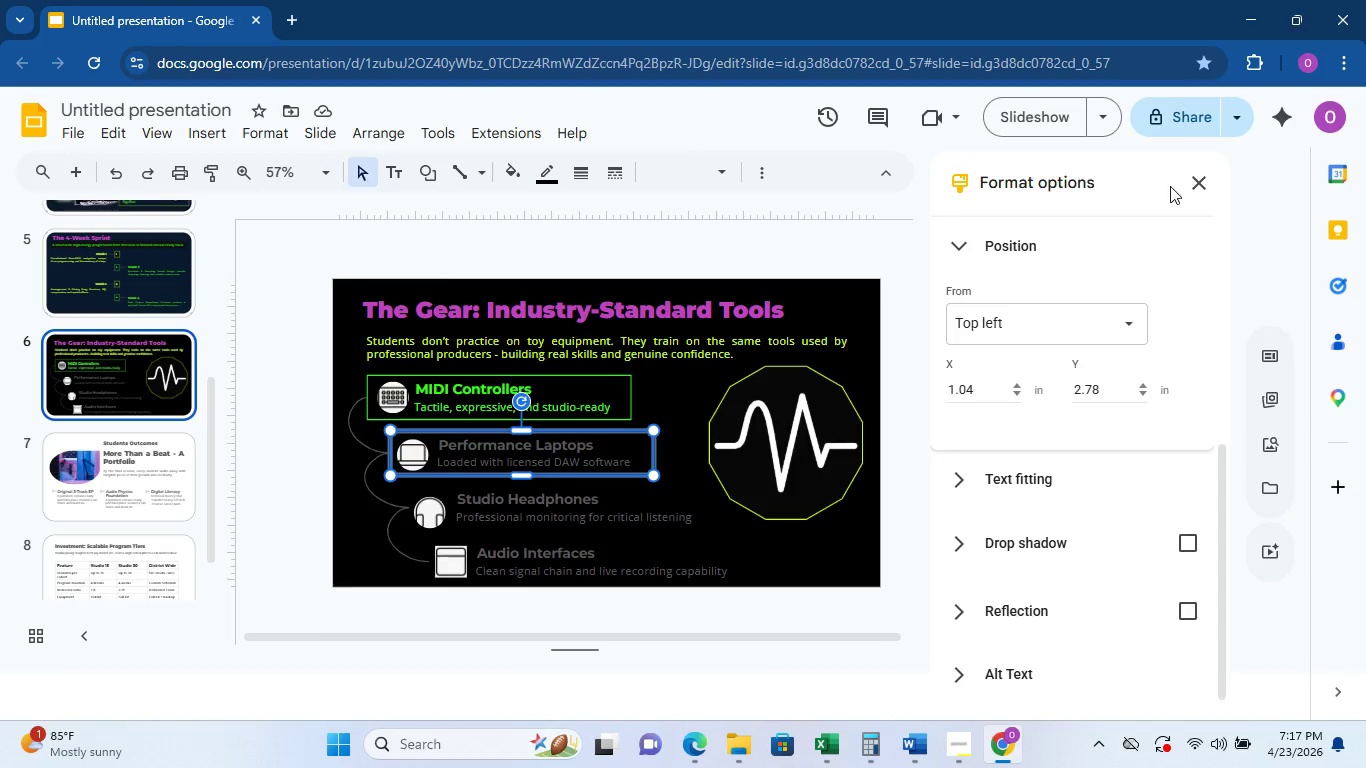 
double_click([1206, 174])
 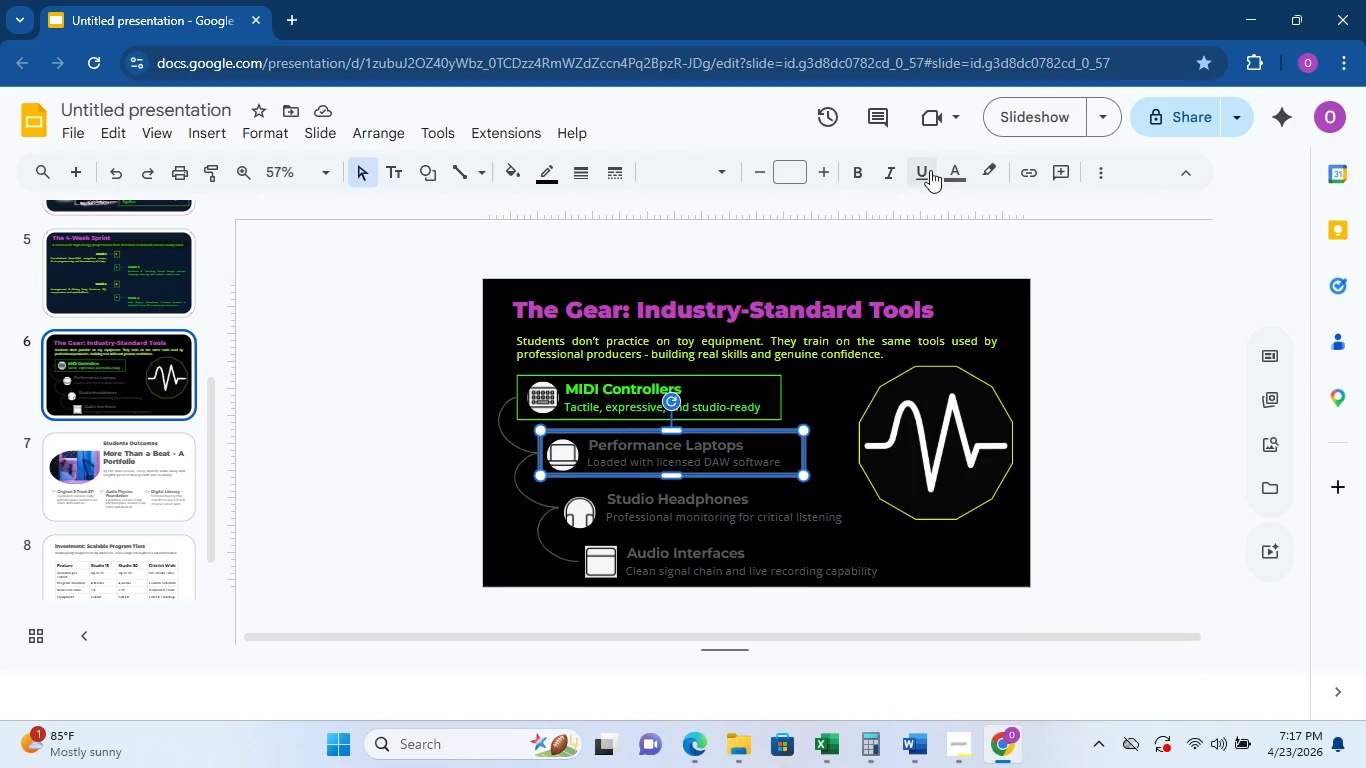 
left_click([957, 173])
 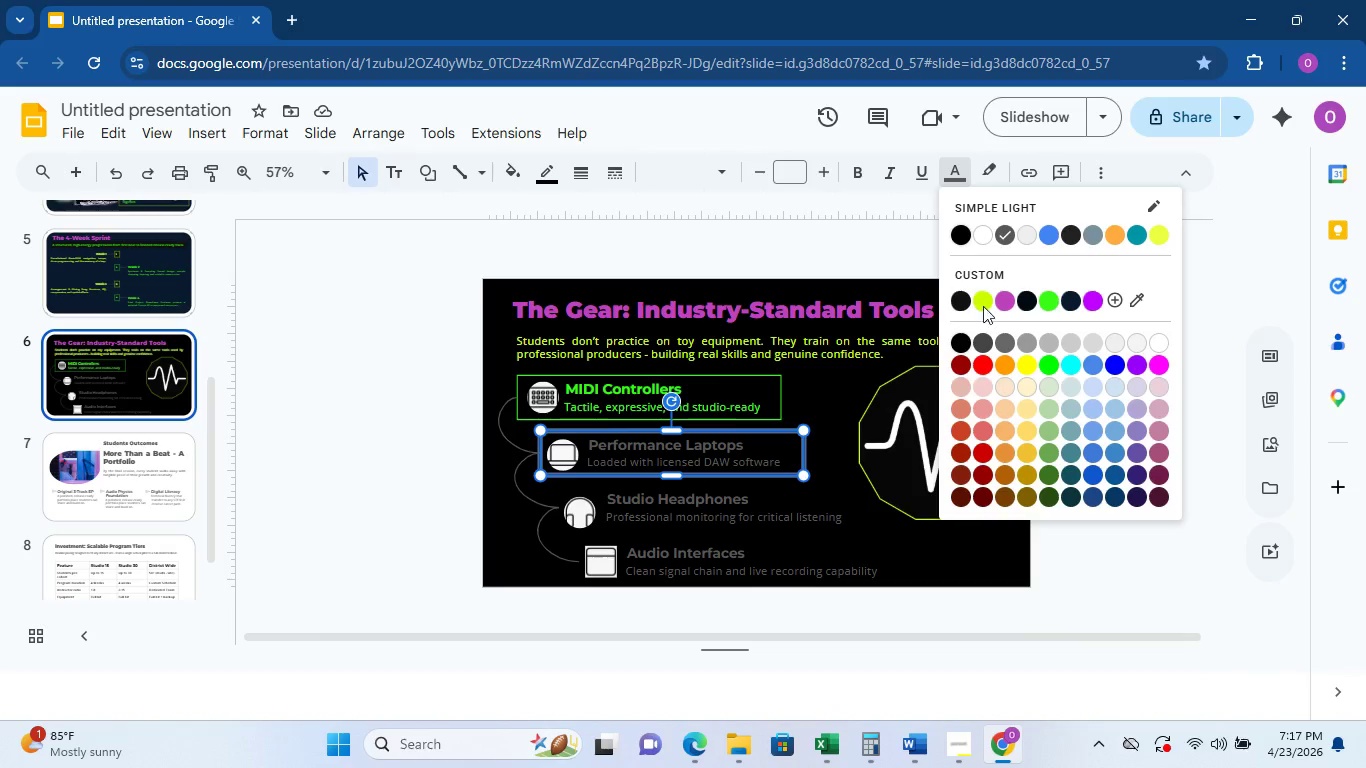 
left_click([983, 306])
 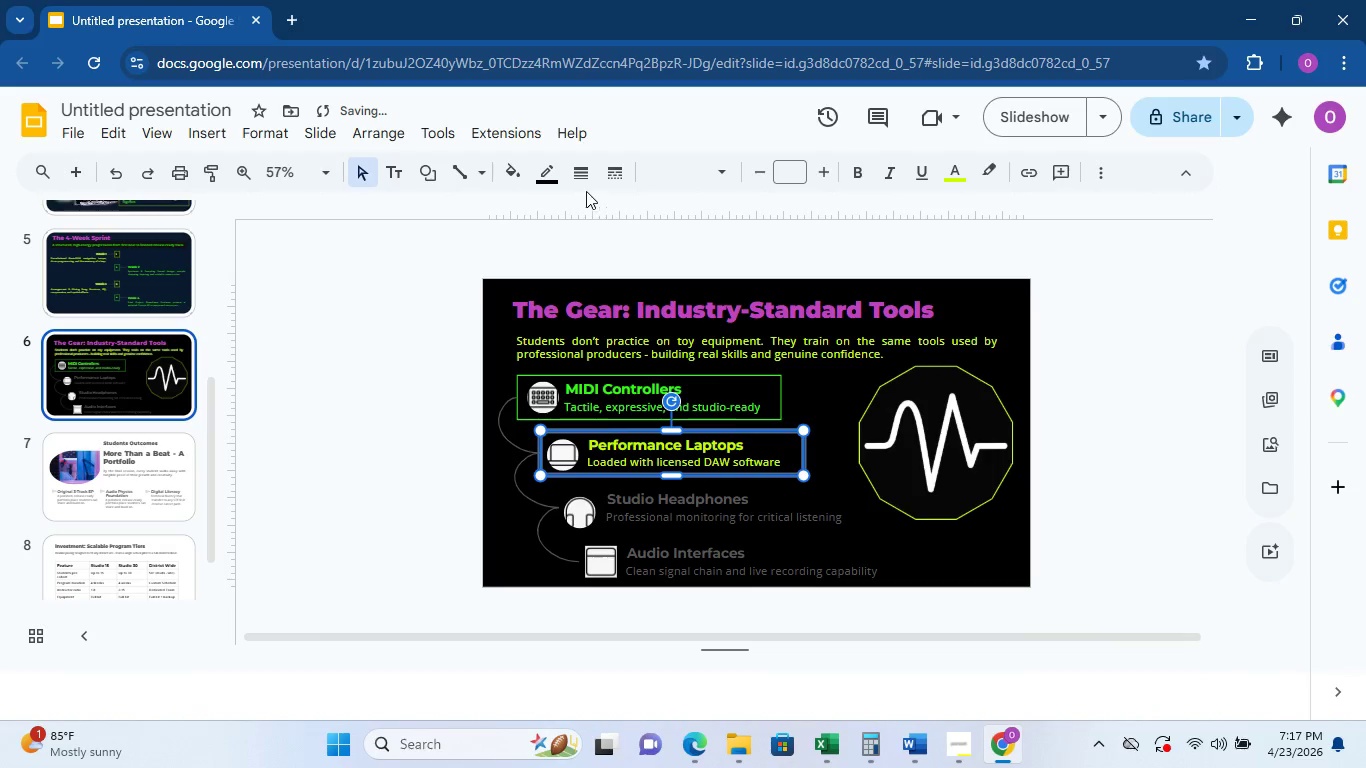 
left_click([553, 176])
 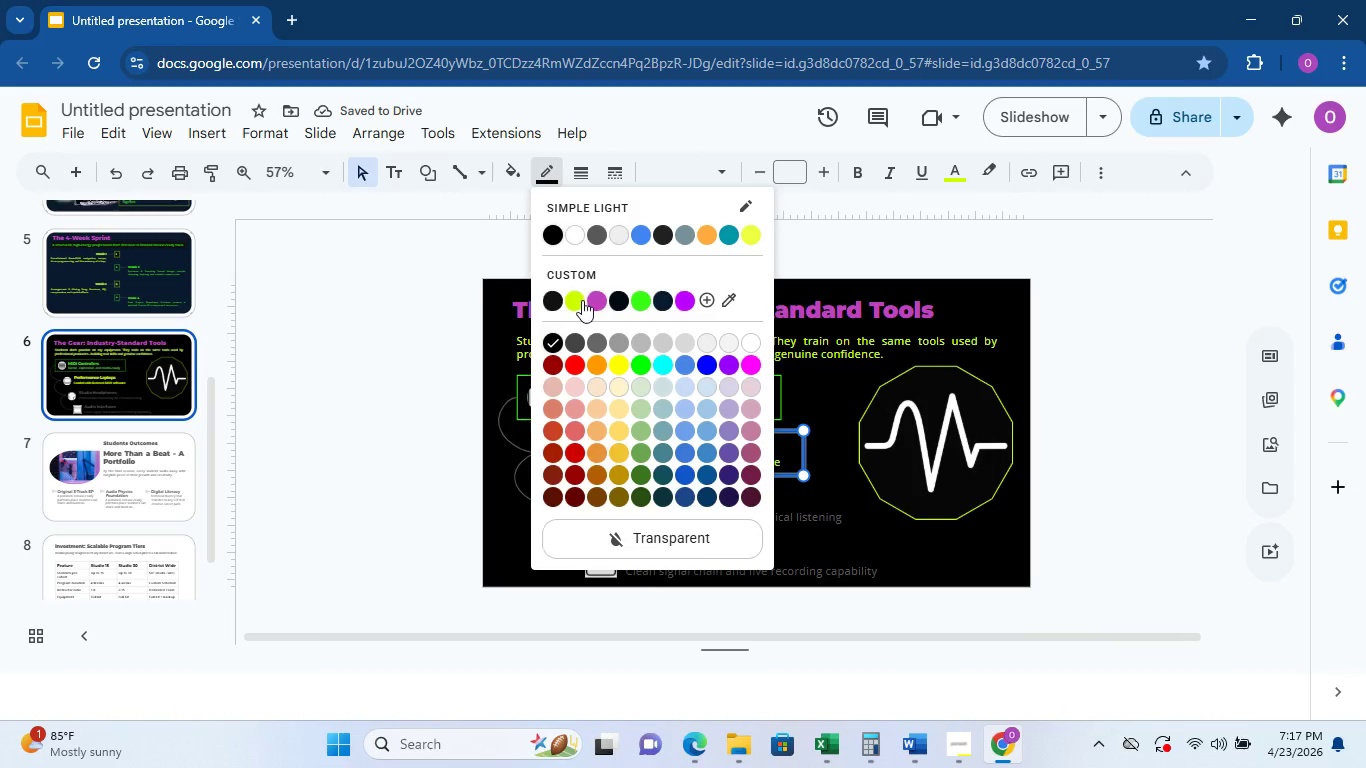 
left_click([582, 300])
 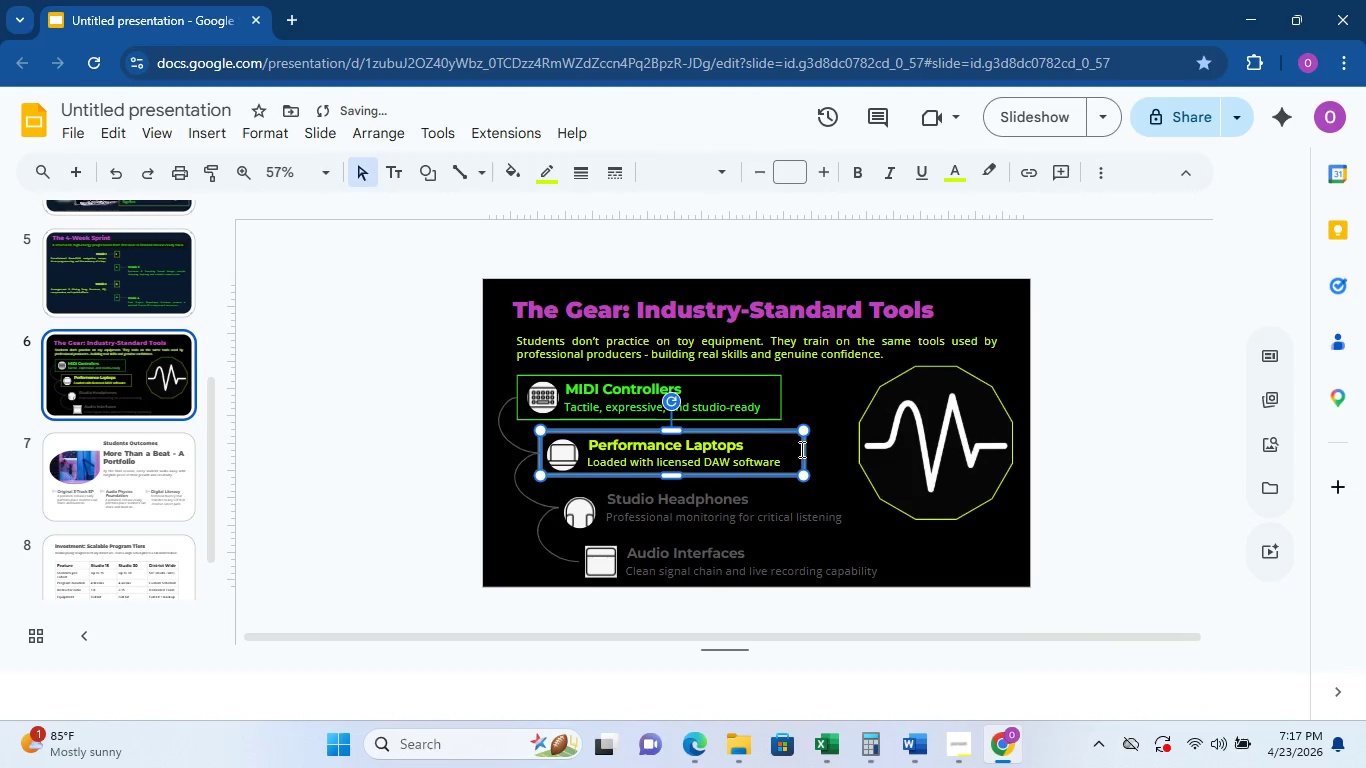 
left_click([1077, 439])
 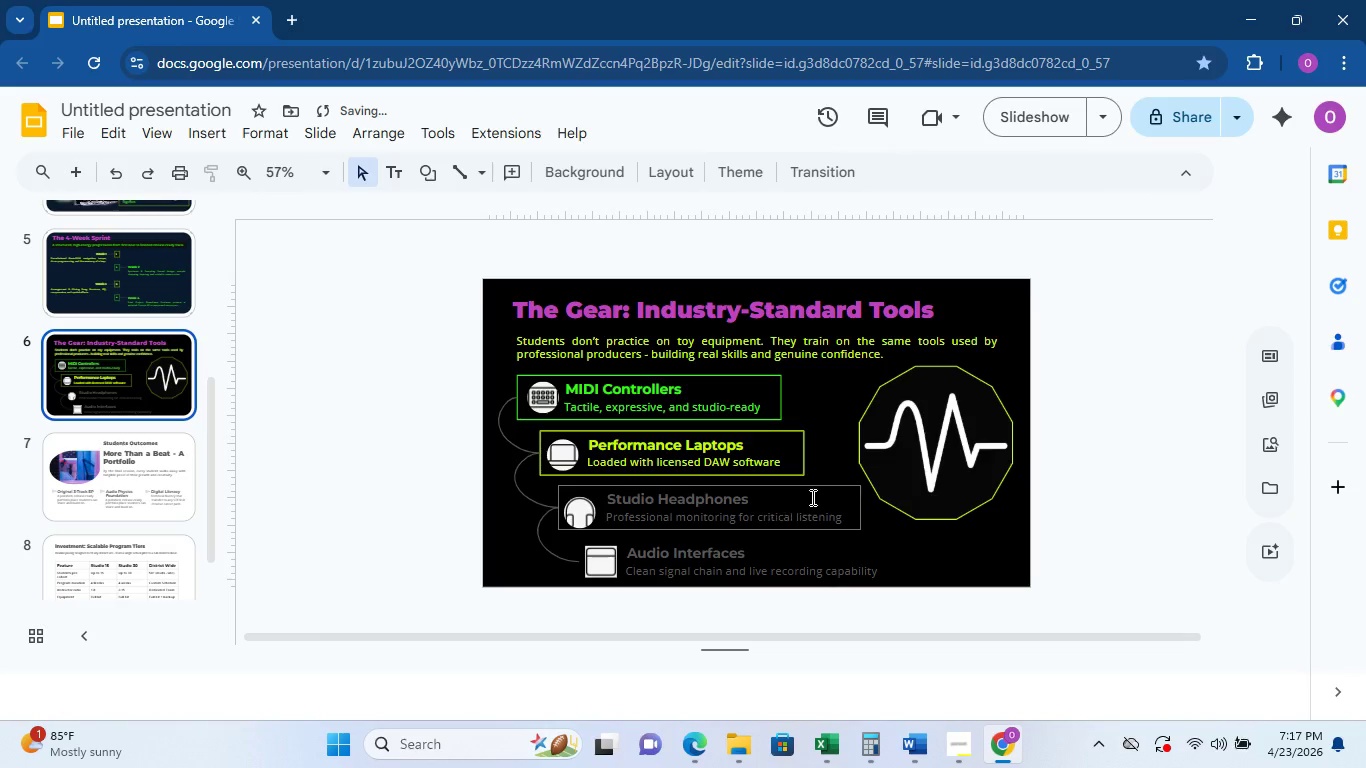 
left_click([822, 489])
 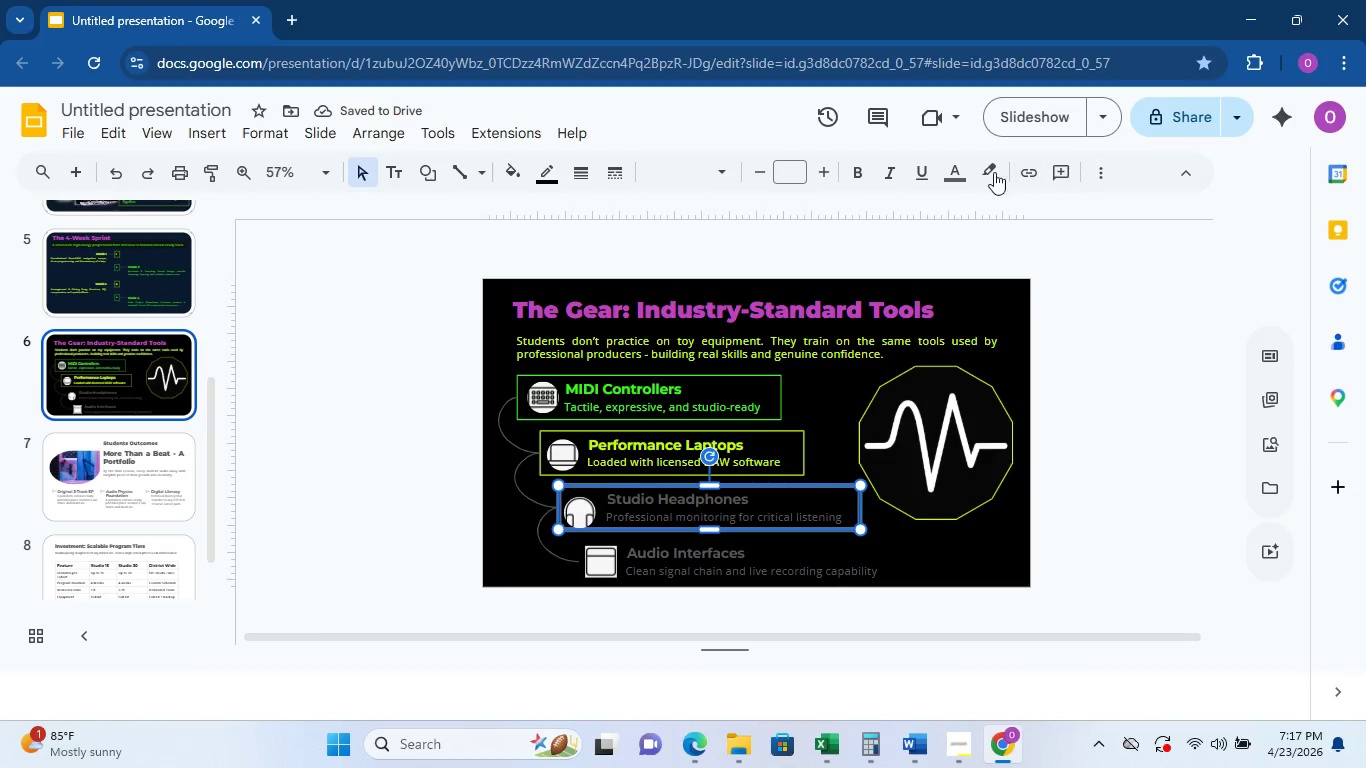 
left_click([961, 172])
 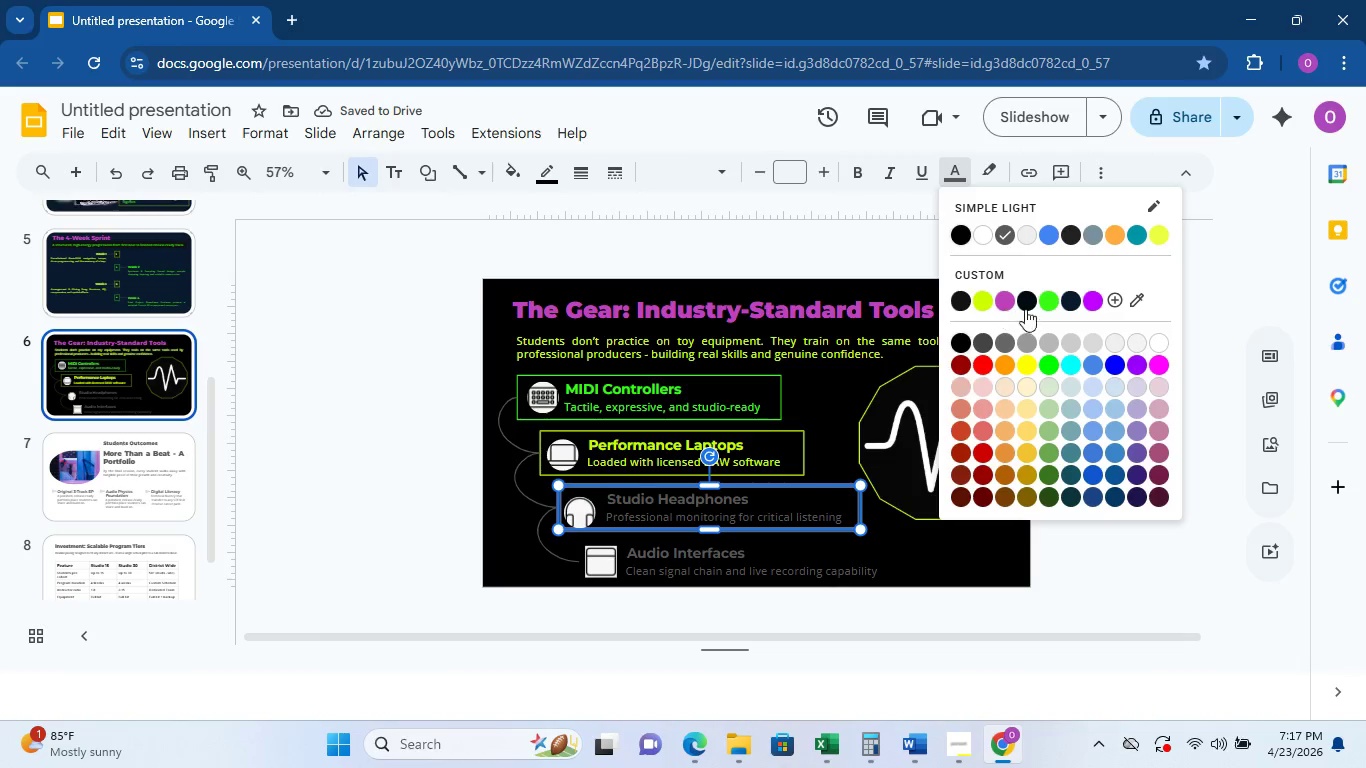 
left_click([1043, 306])
 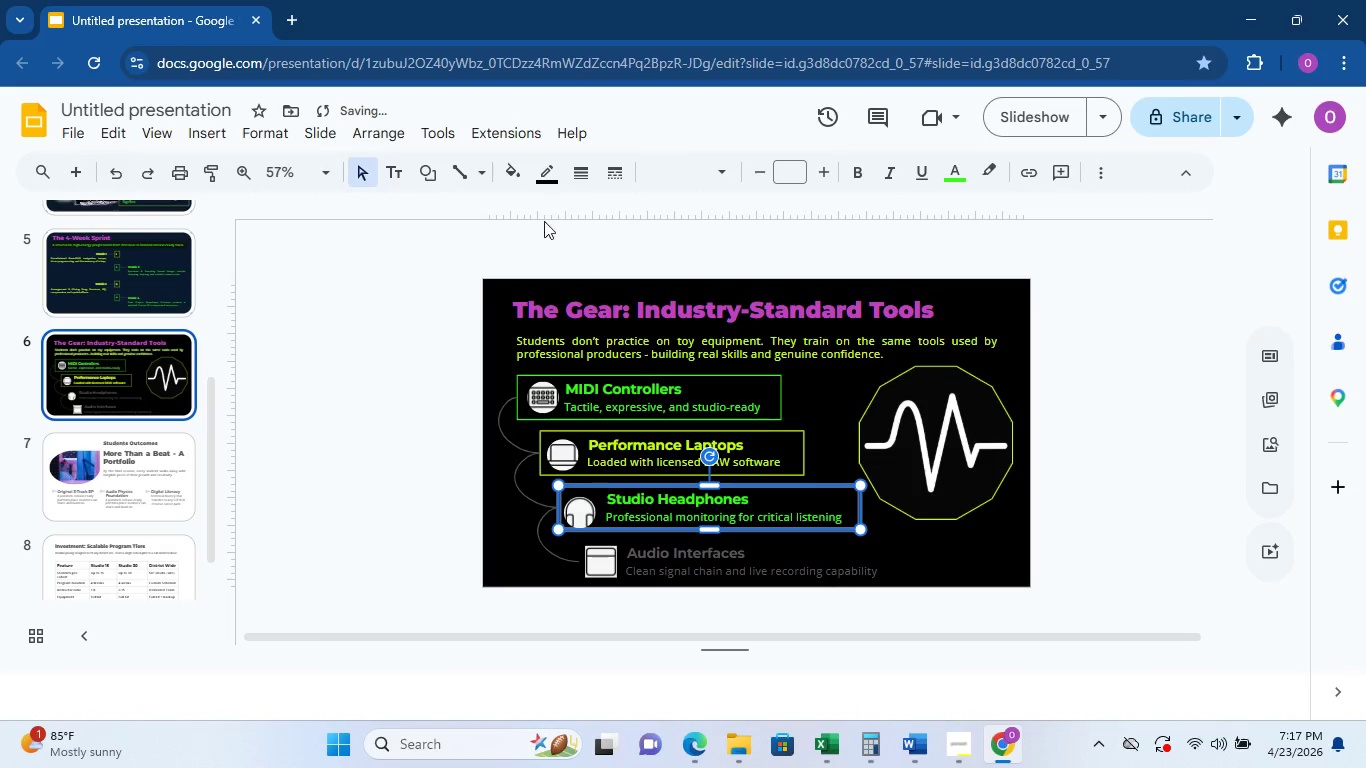 
left_click([540, 167])
 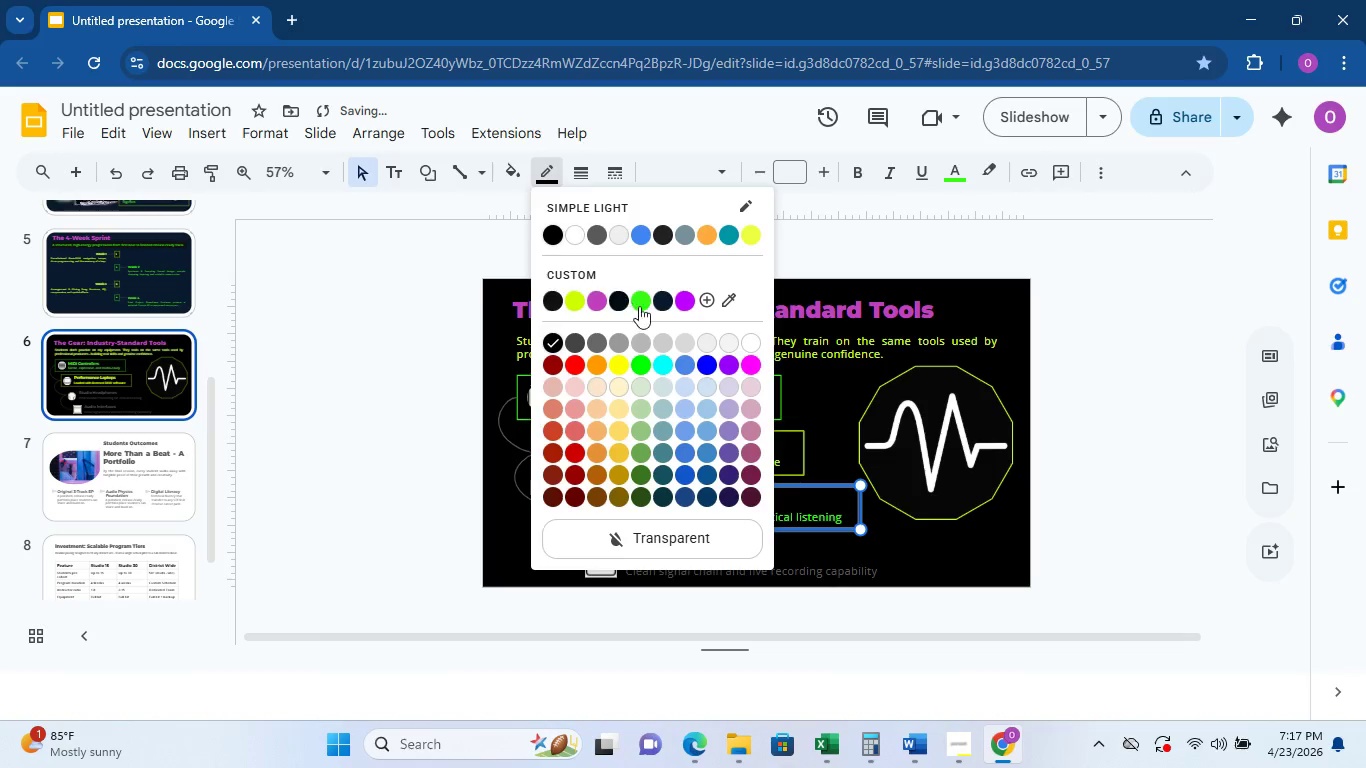 
left_click([651, 306])
 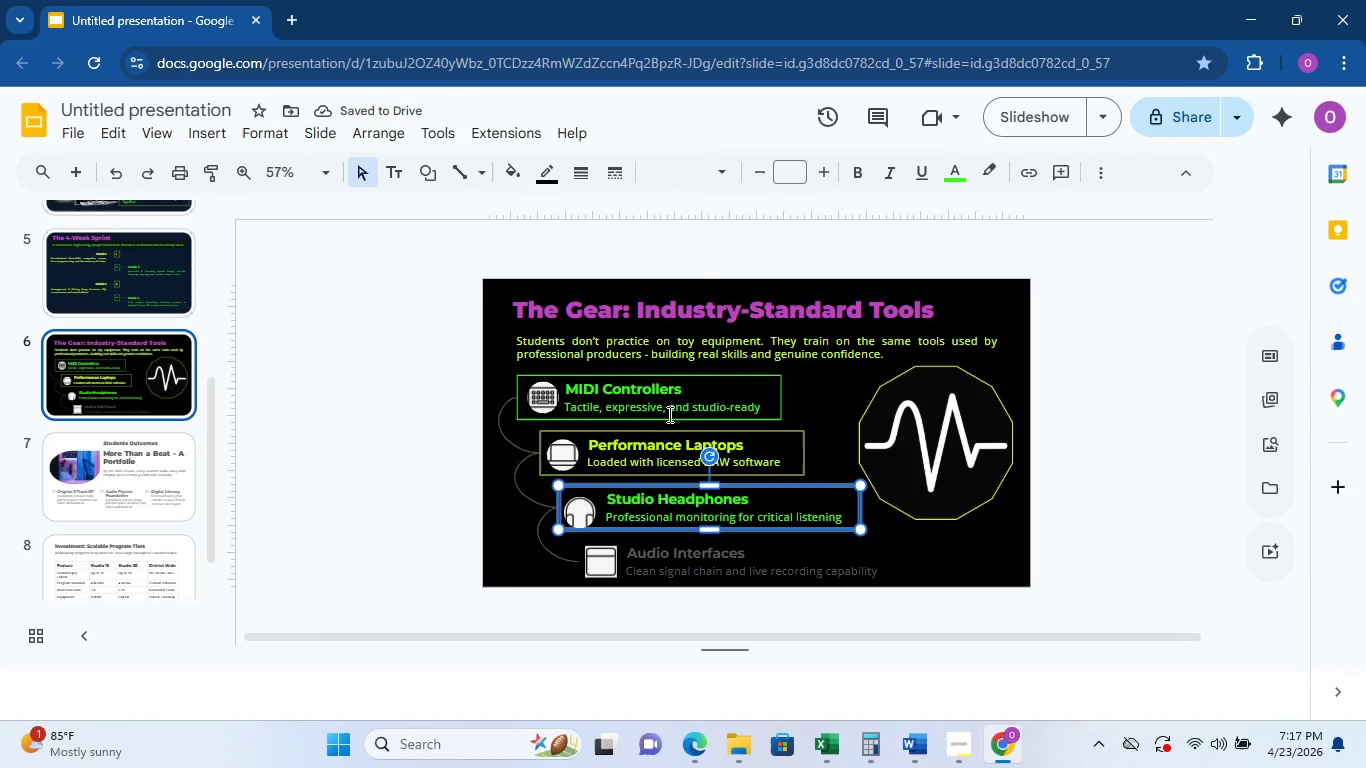 
left_click([559, 181])
 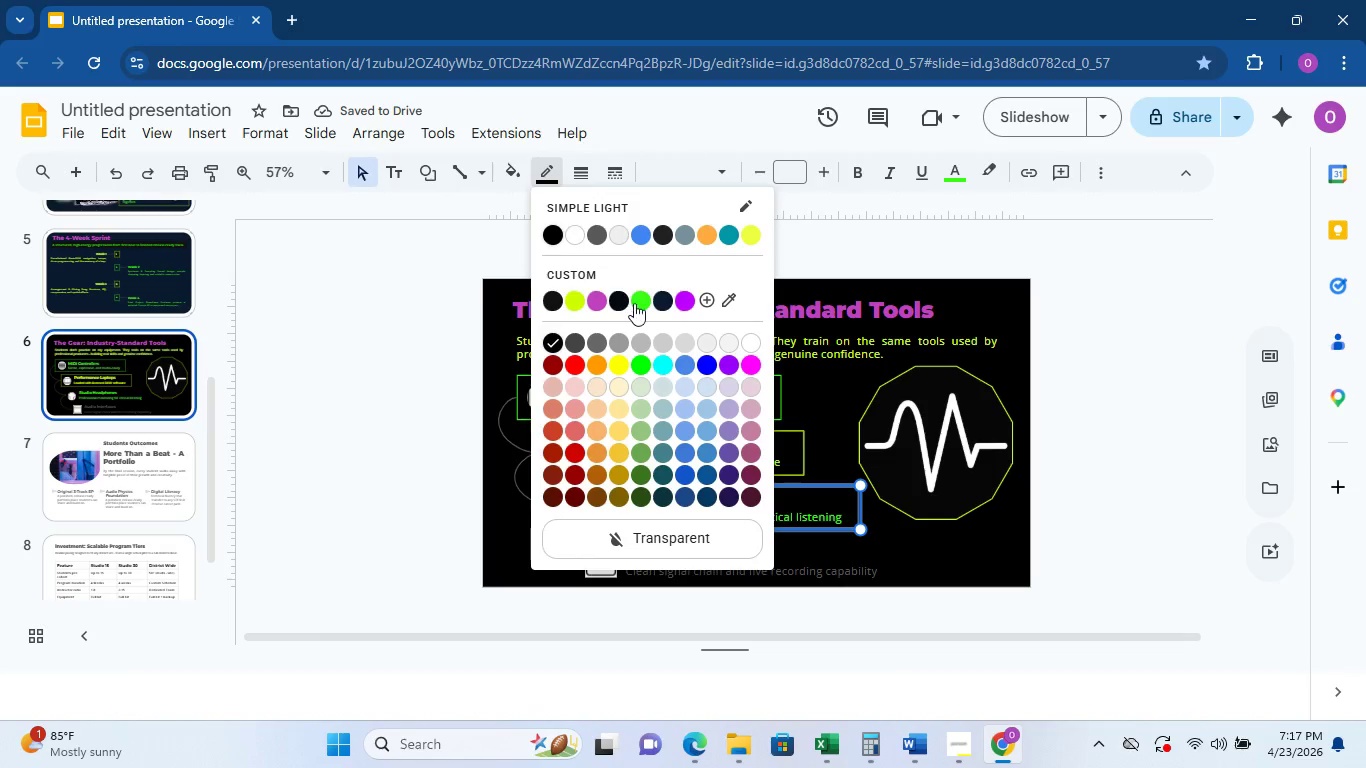 
left_click([636, 303])
 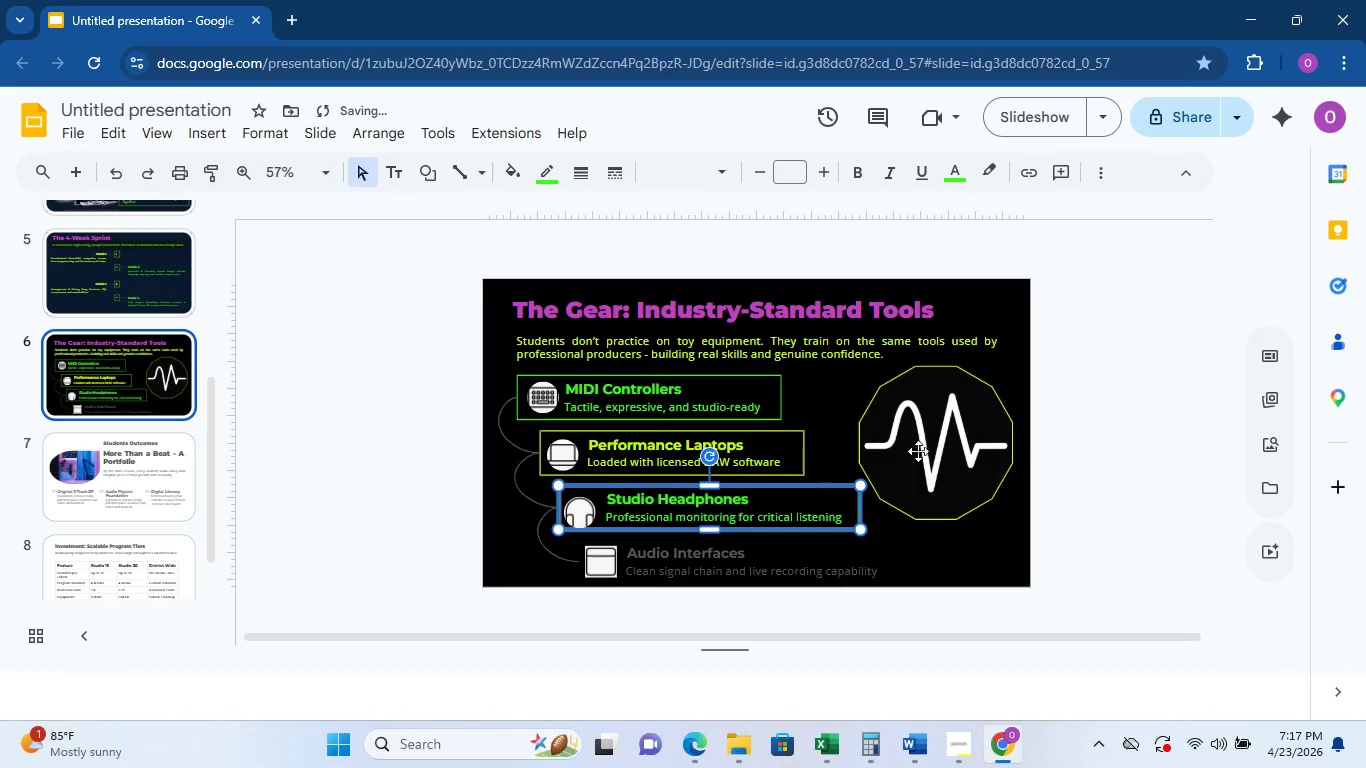 
left_click([1048, 443])
 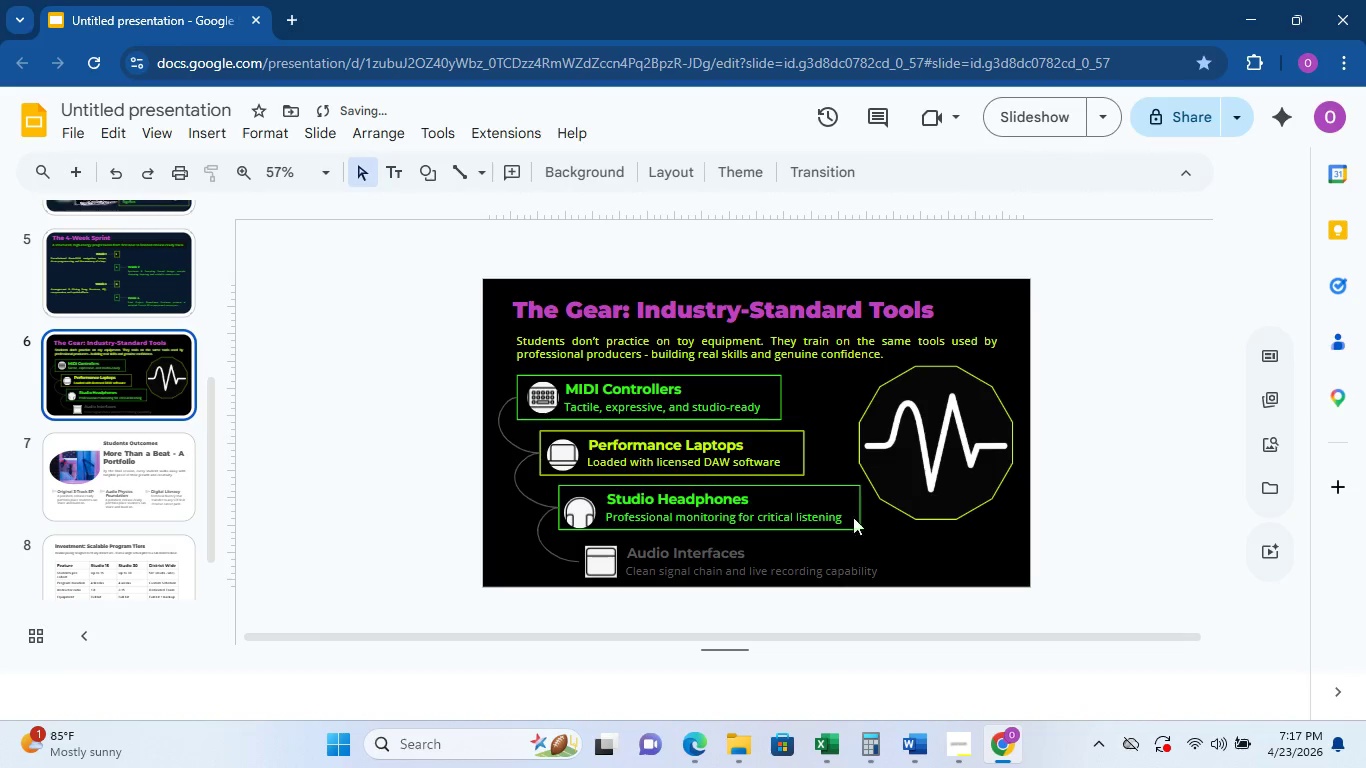 
scroll: coordinate [780, 499], scroll_direction: down, amount: 1.0
 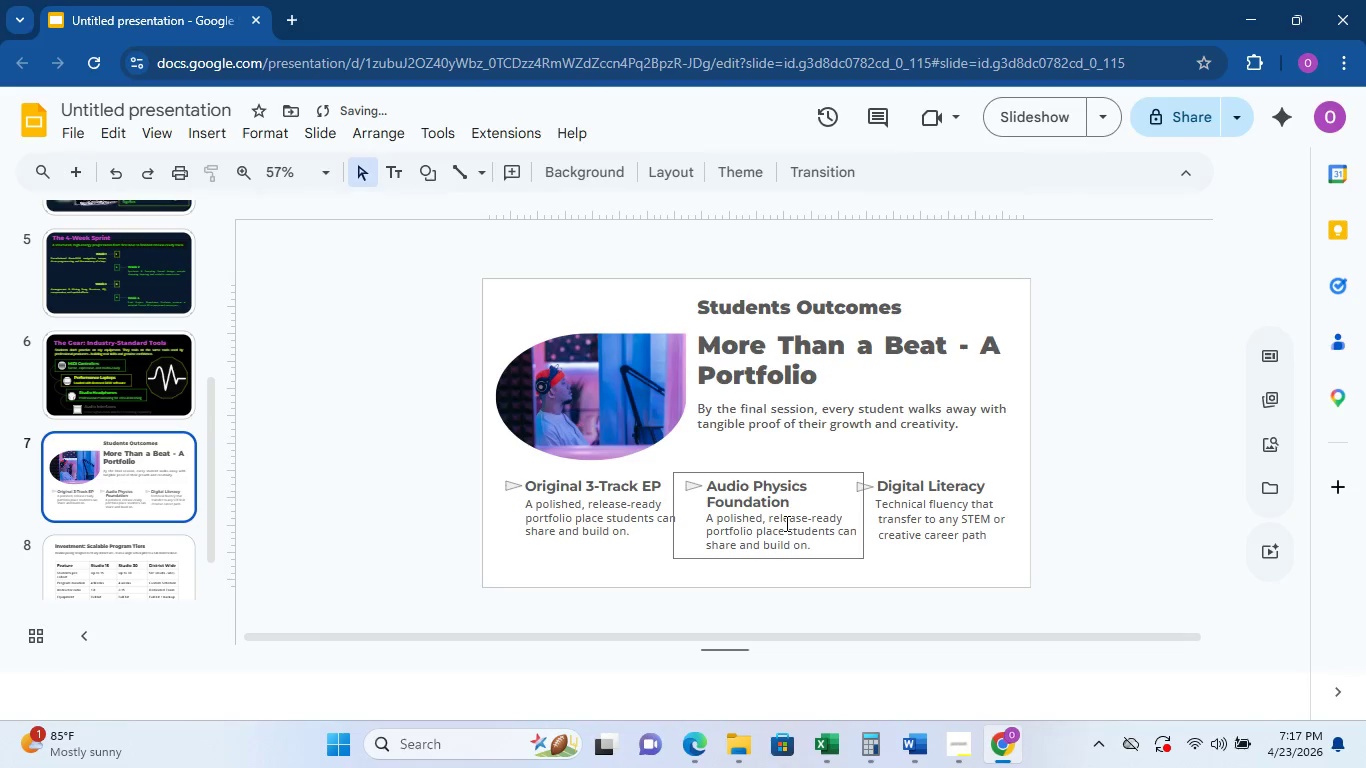 
scroll: coordinate [791, 519], scroll_direction: up, amount: 1.0
 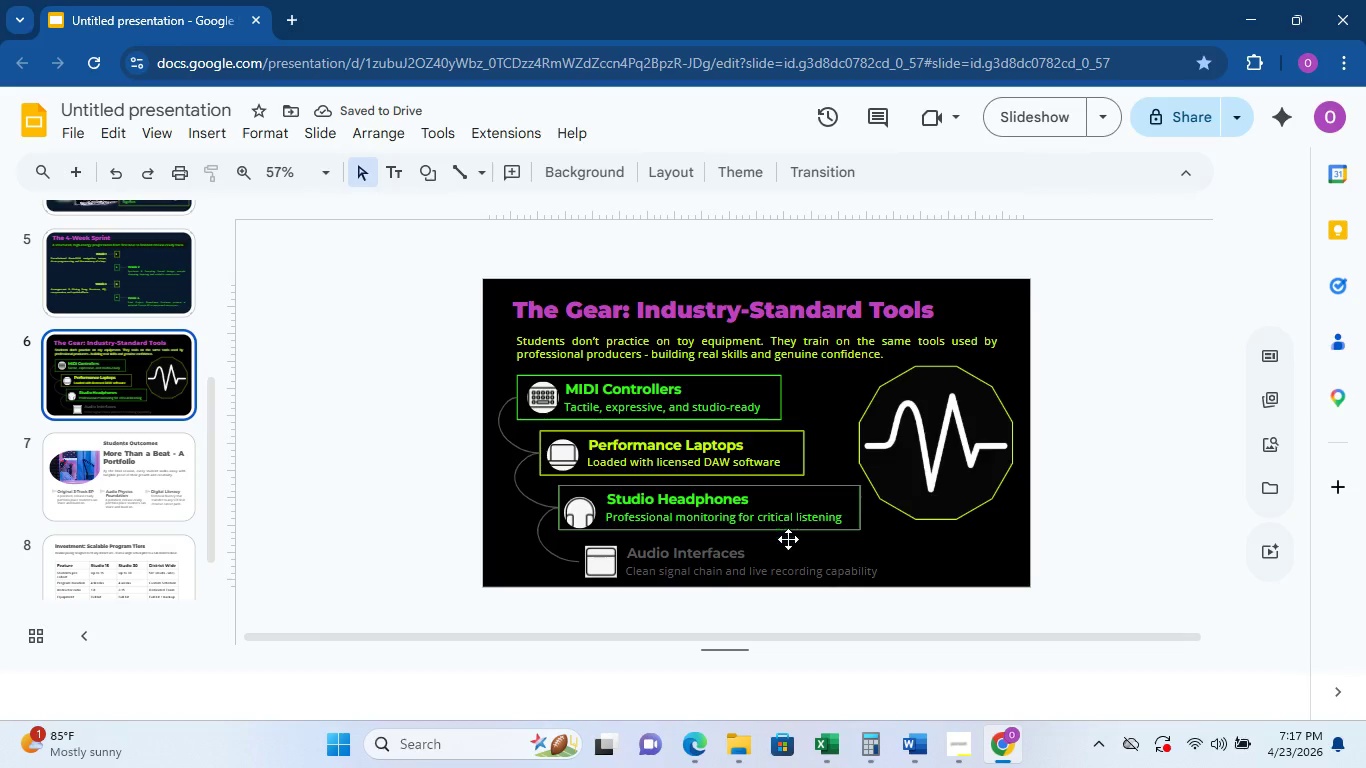 
left_click([791, 550])
 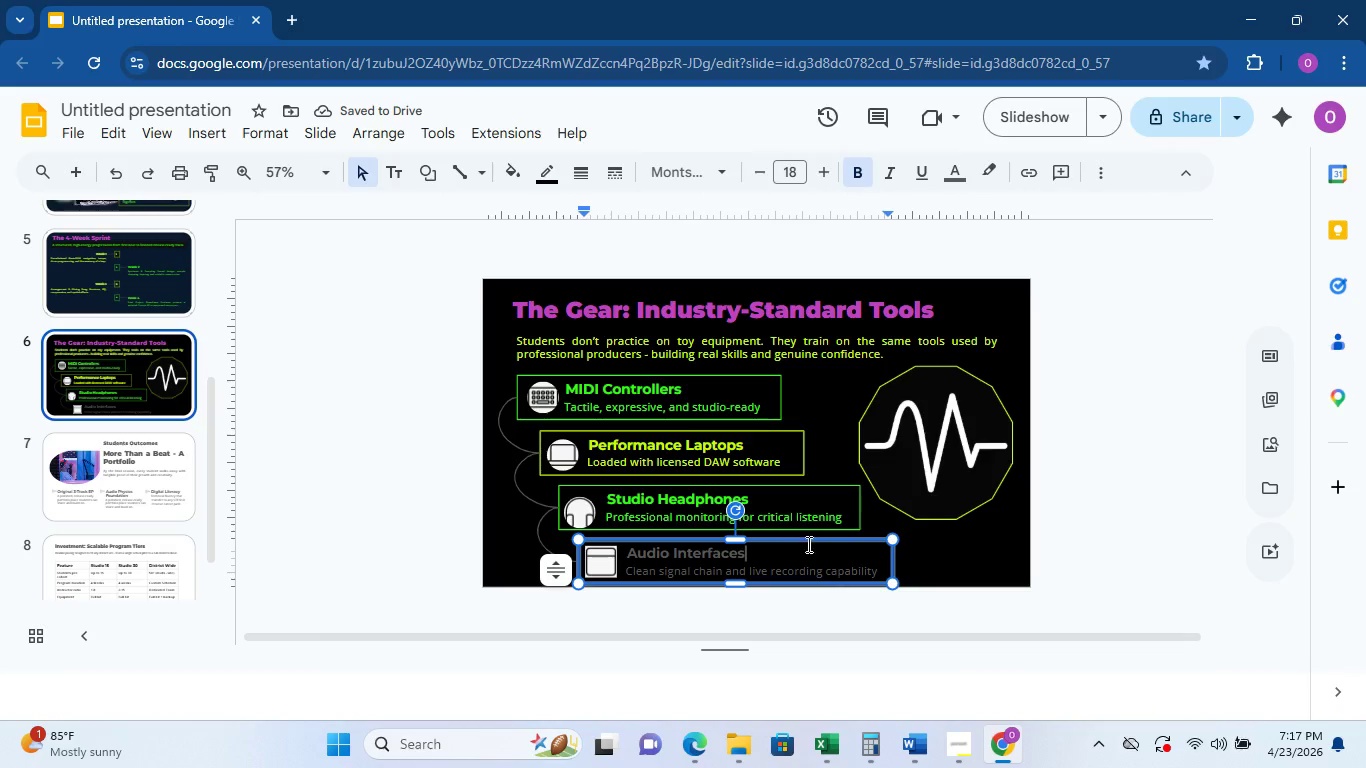 
left_click([815, 541])
 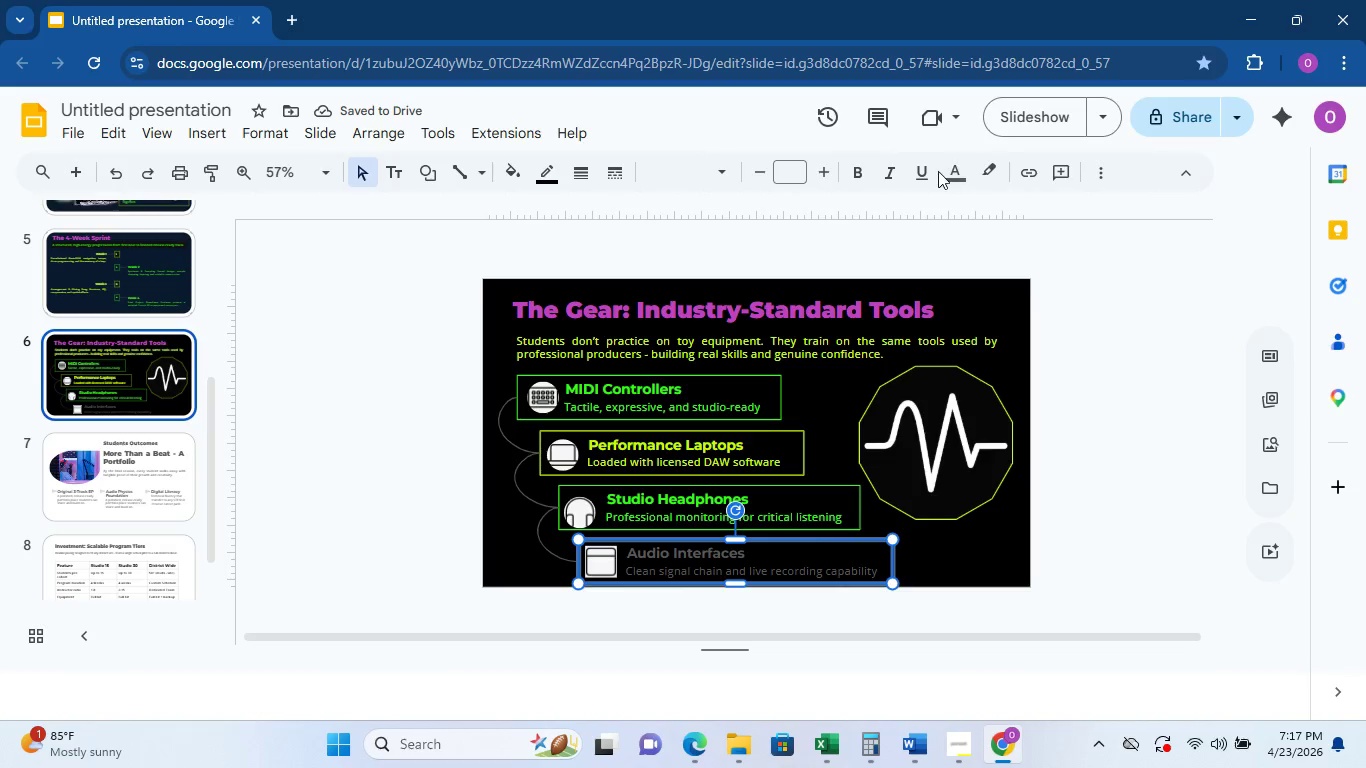 
double_click([950, 184])
 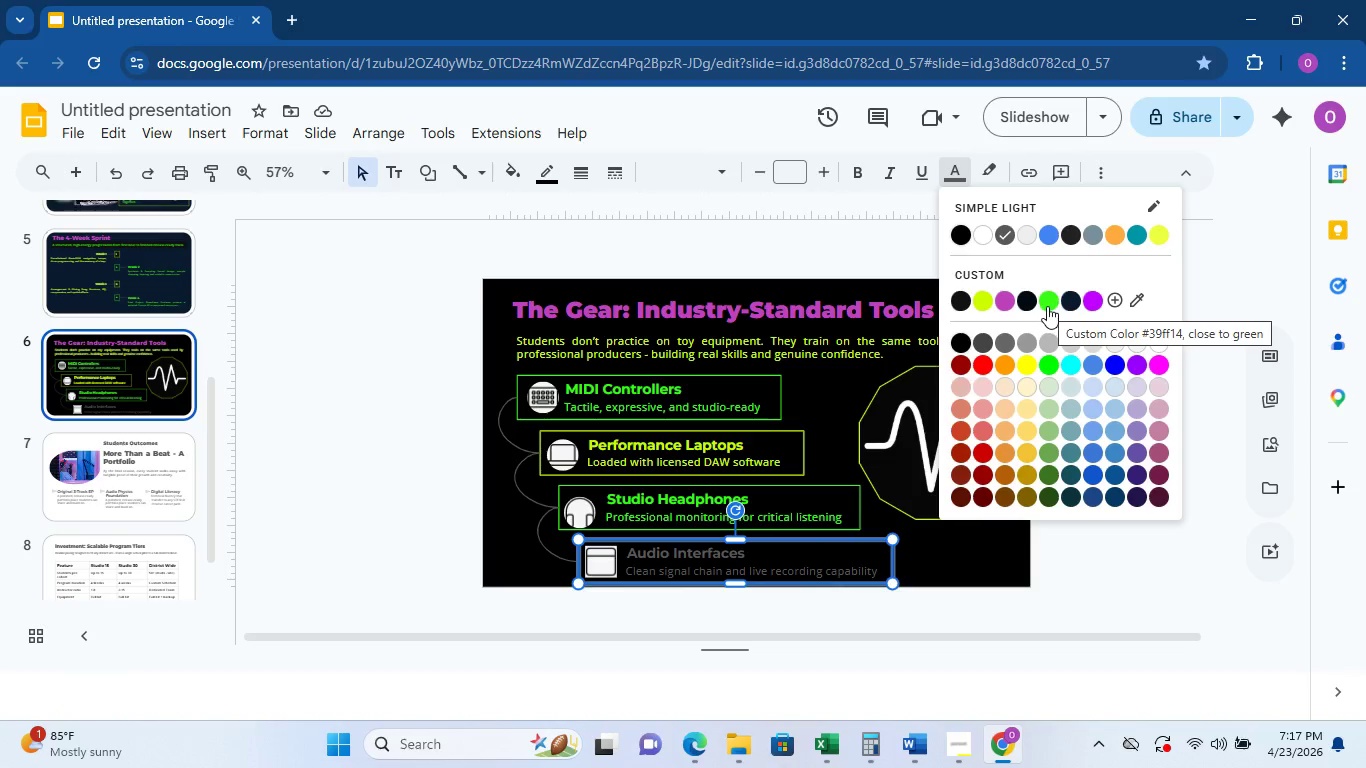 
left_click([995, 302])
 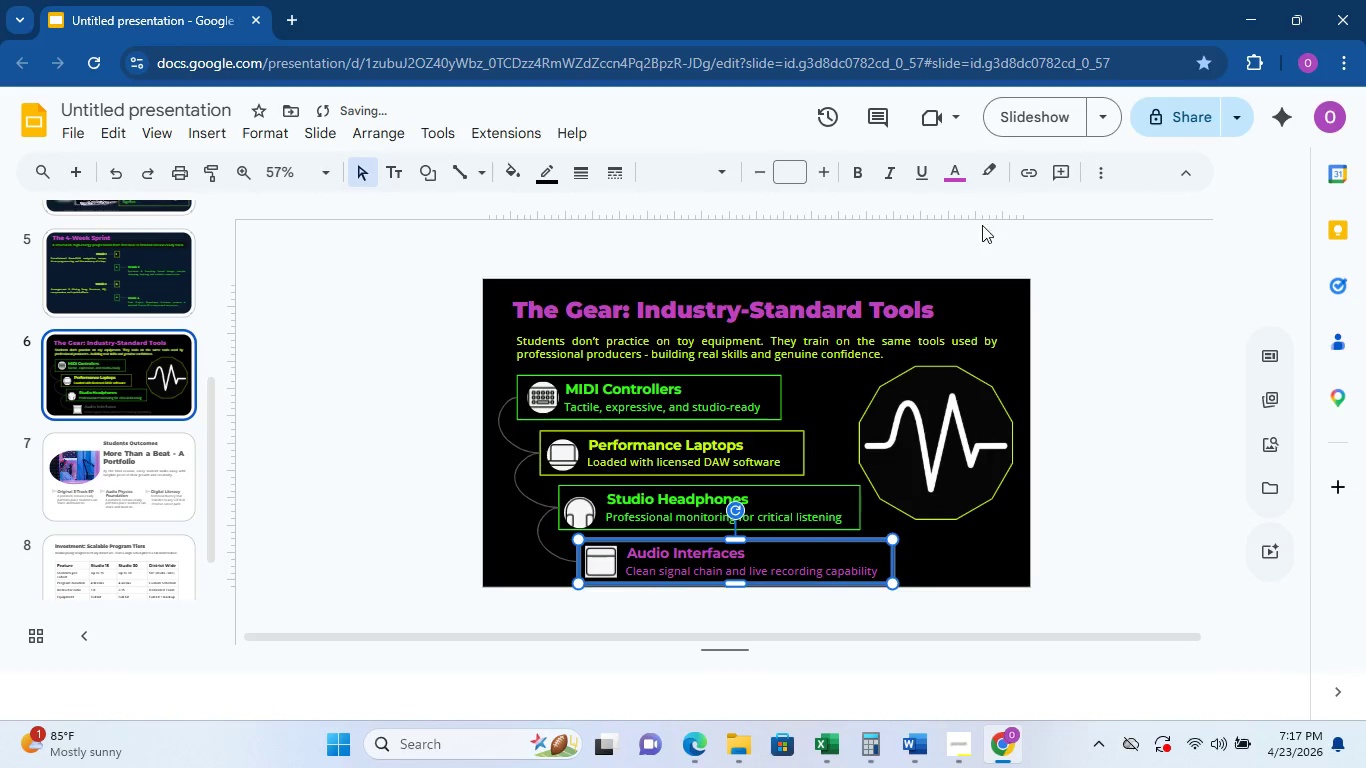 
left_click([963, 182])
 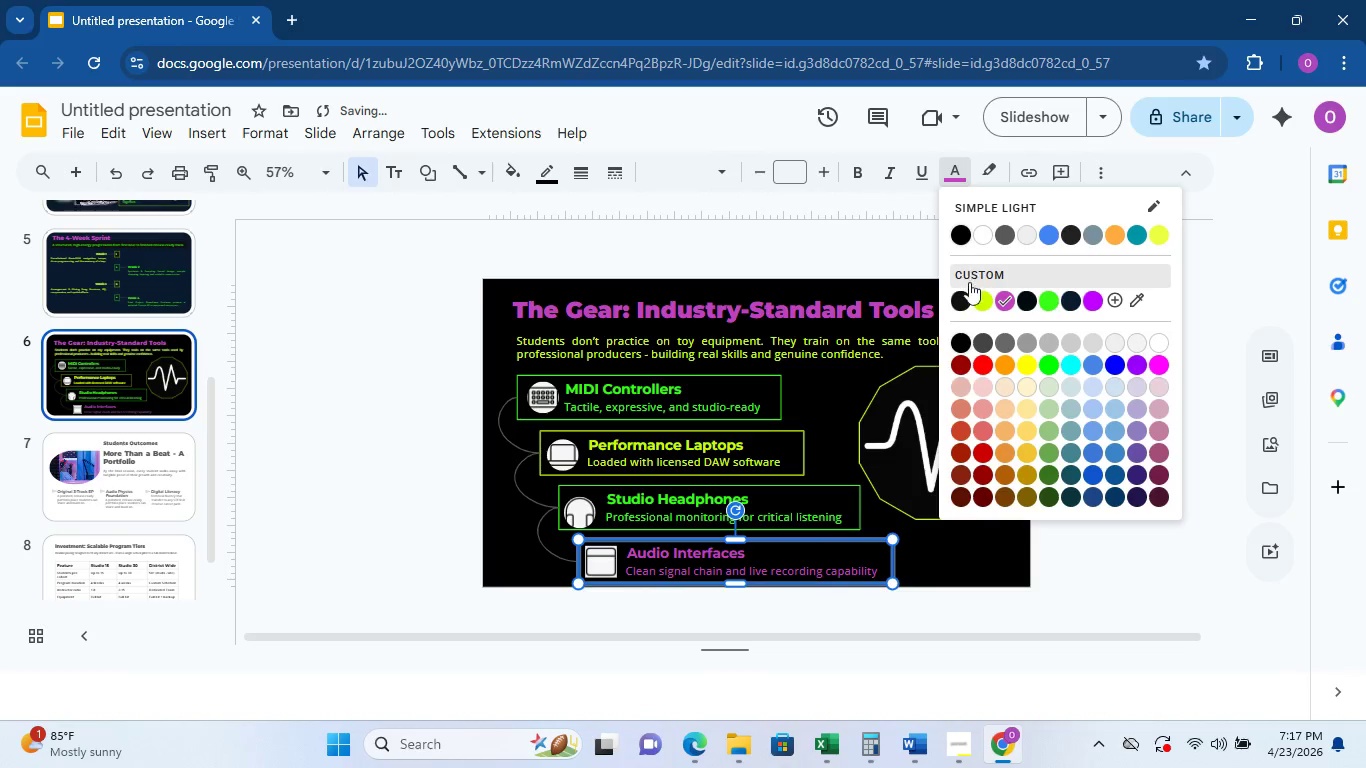 
left_click([978, 294])
 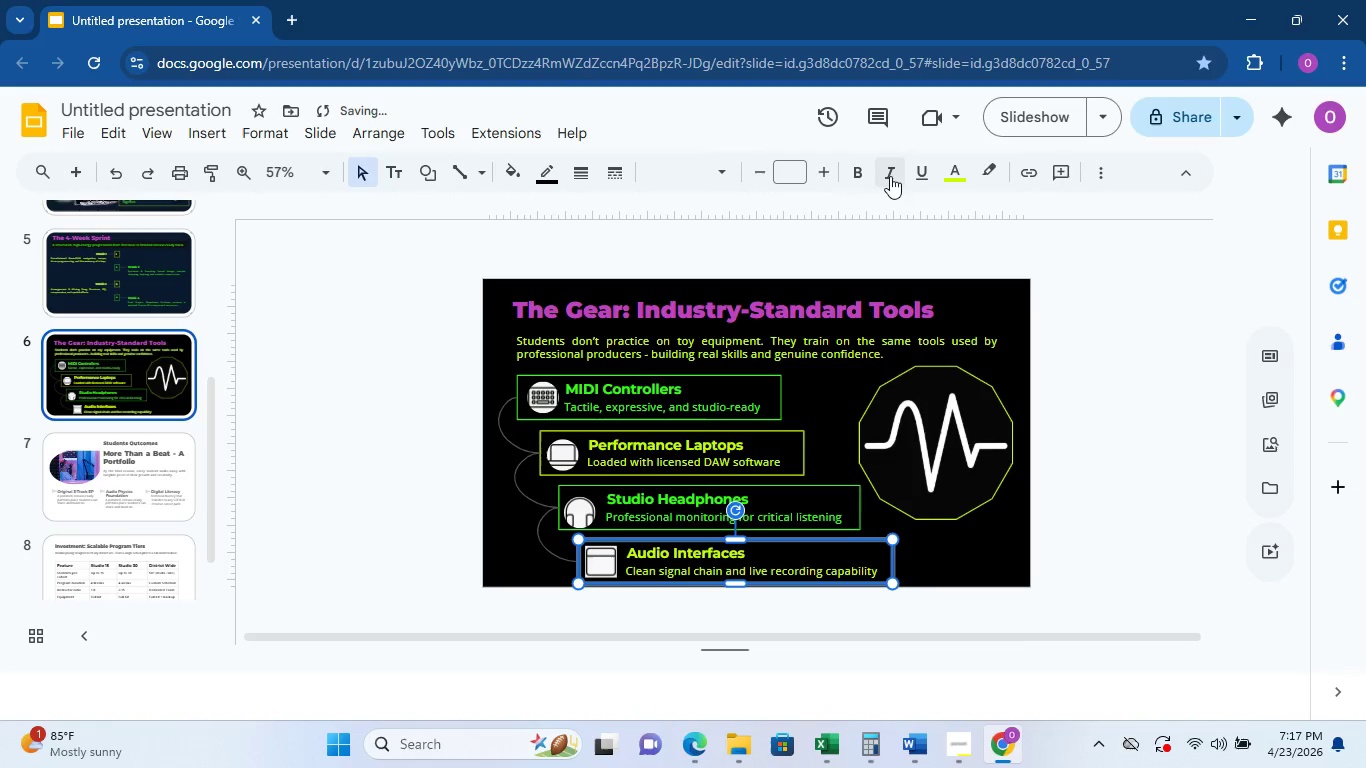 
left_click([534, 176])
 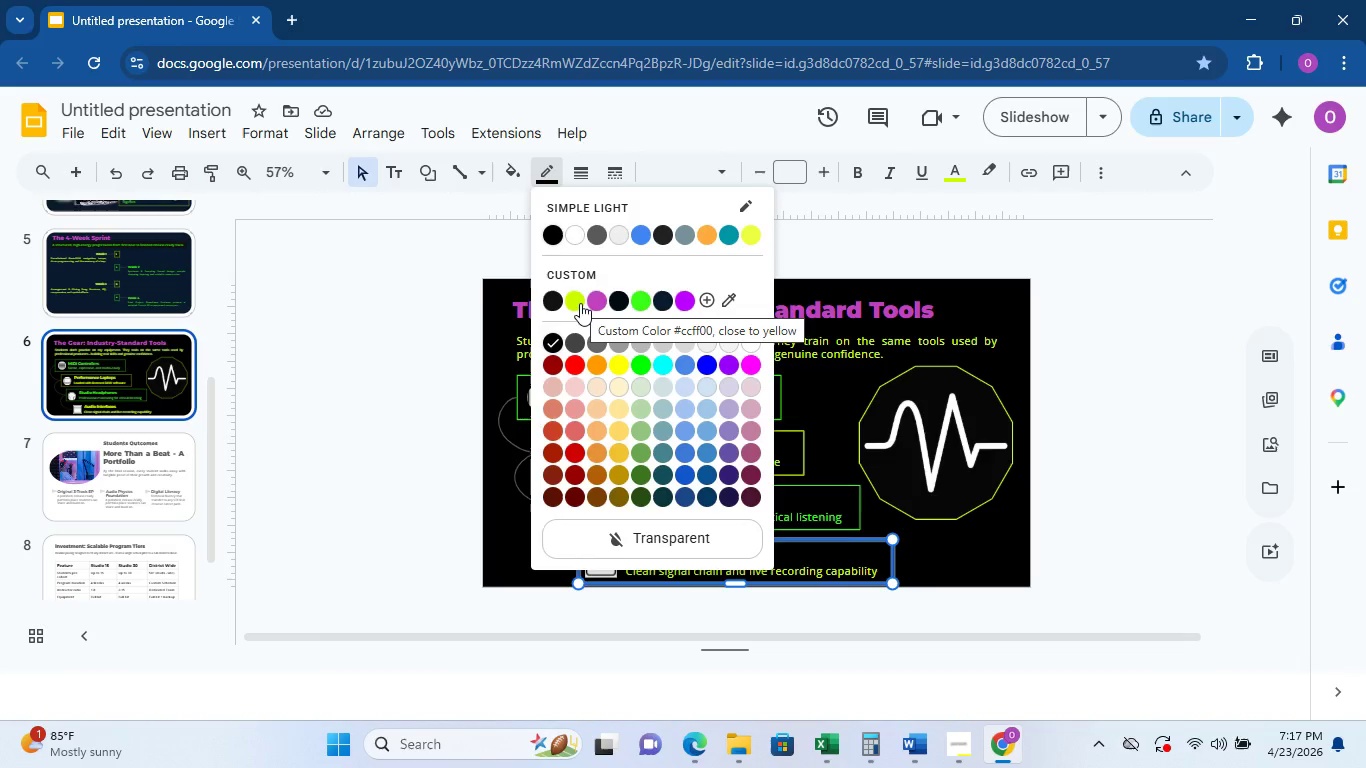 
left_click([580, 303])
 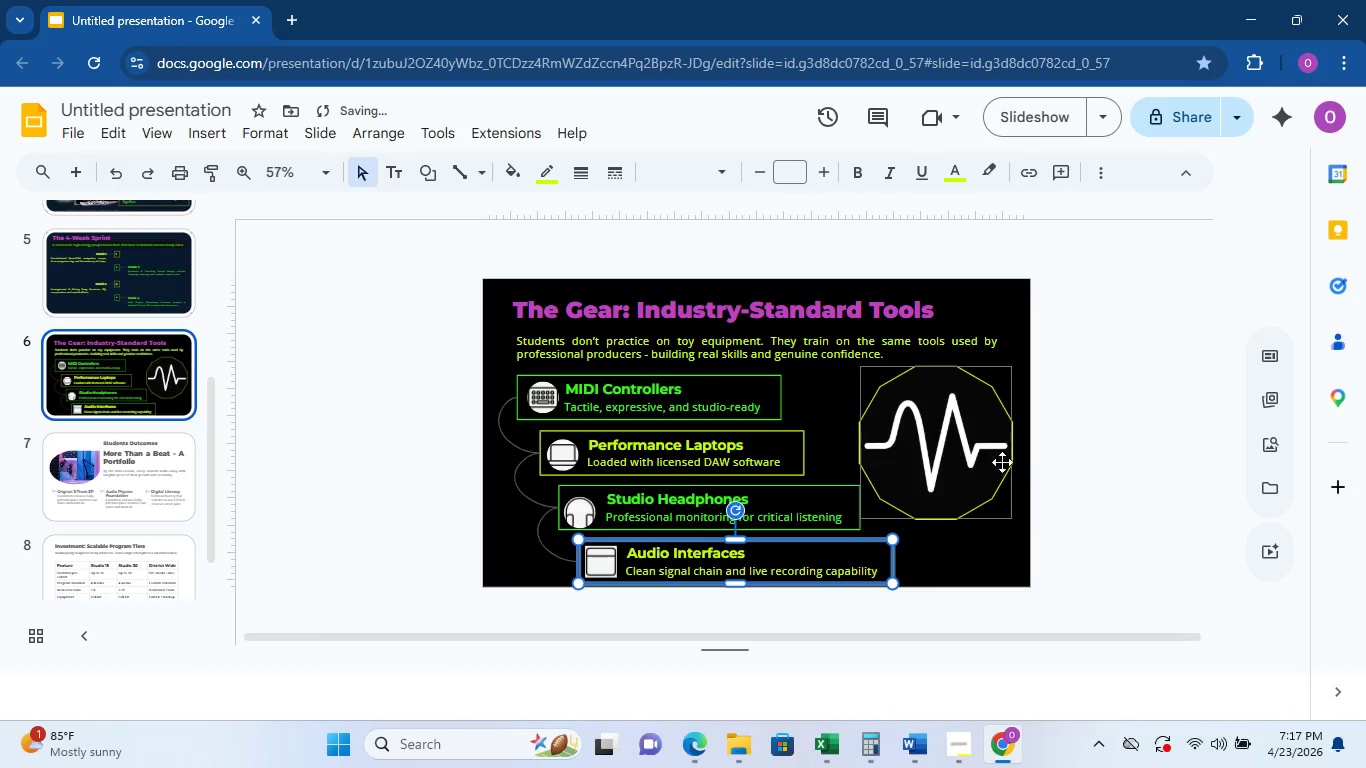 
left_click([1073, 464])
 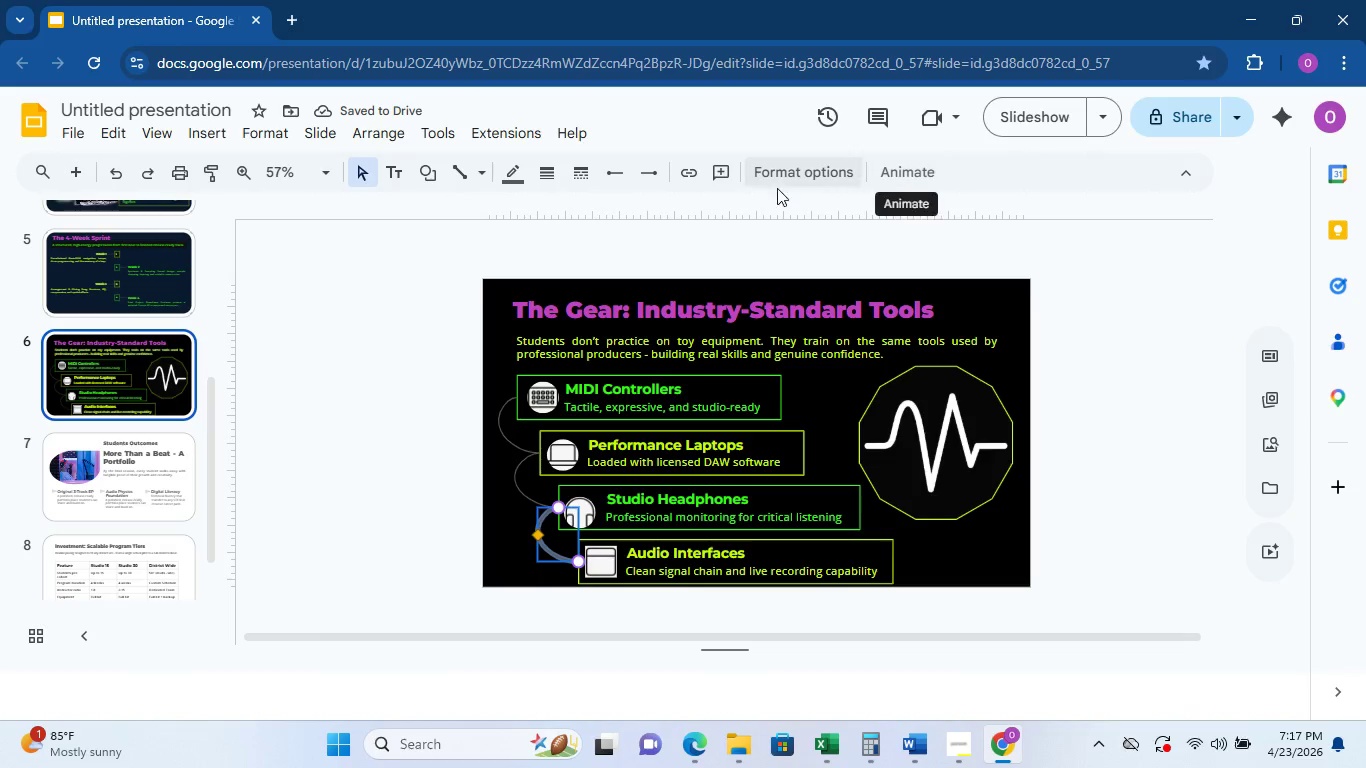 
left_click([519, 178])
 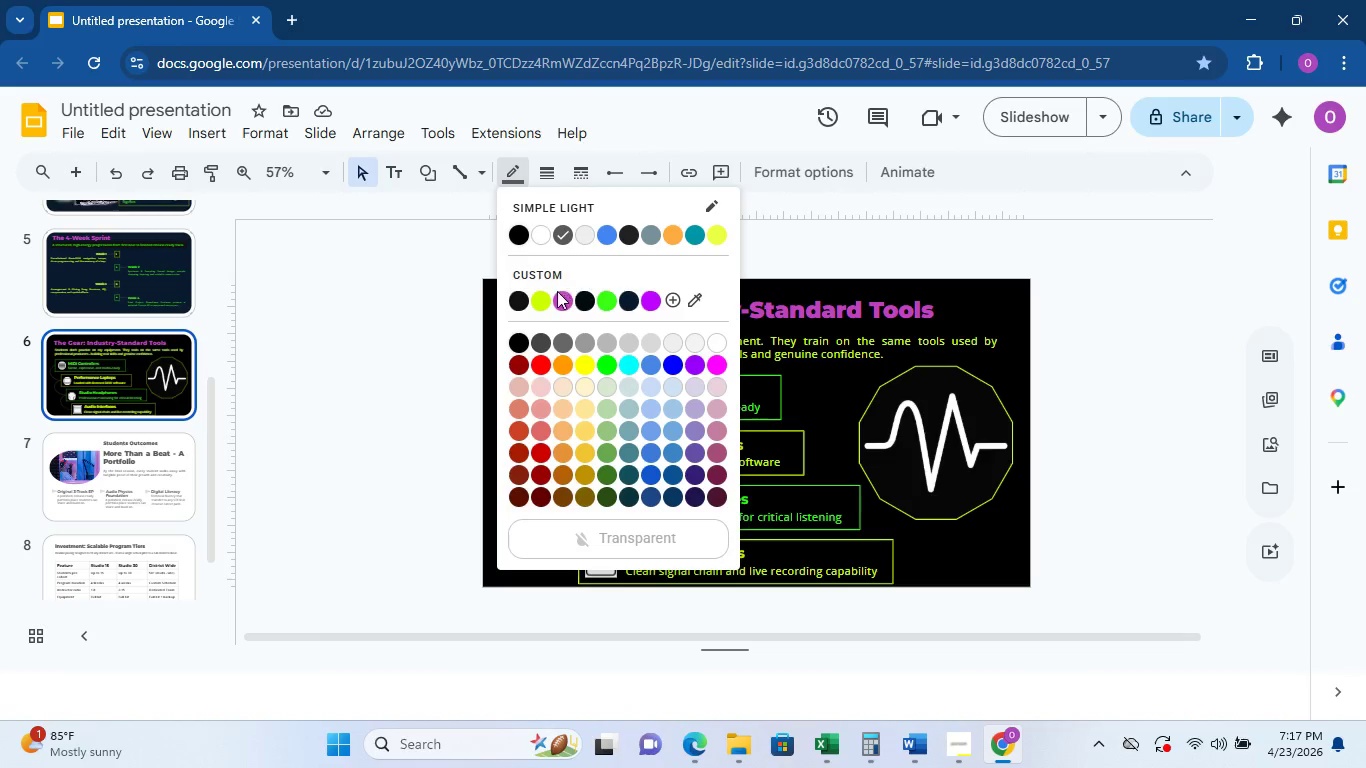 
left_click([546, 299])
 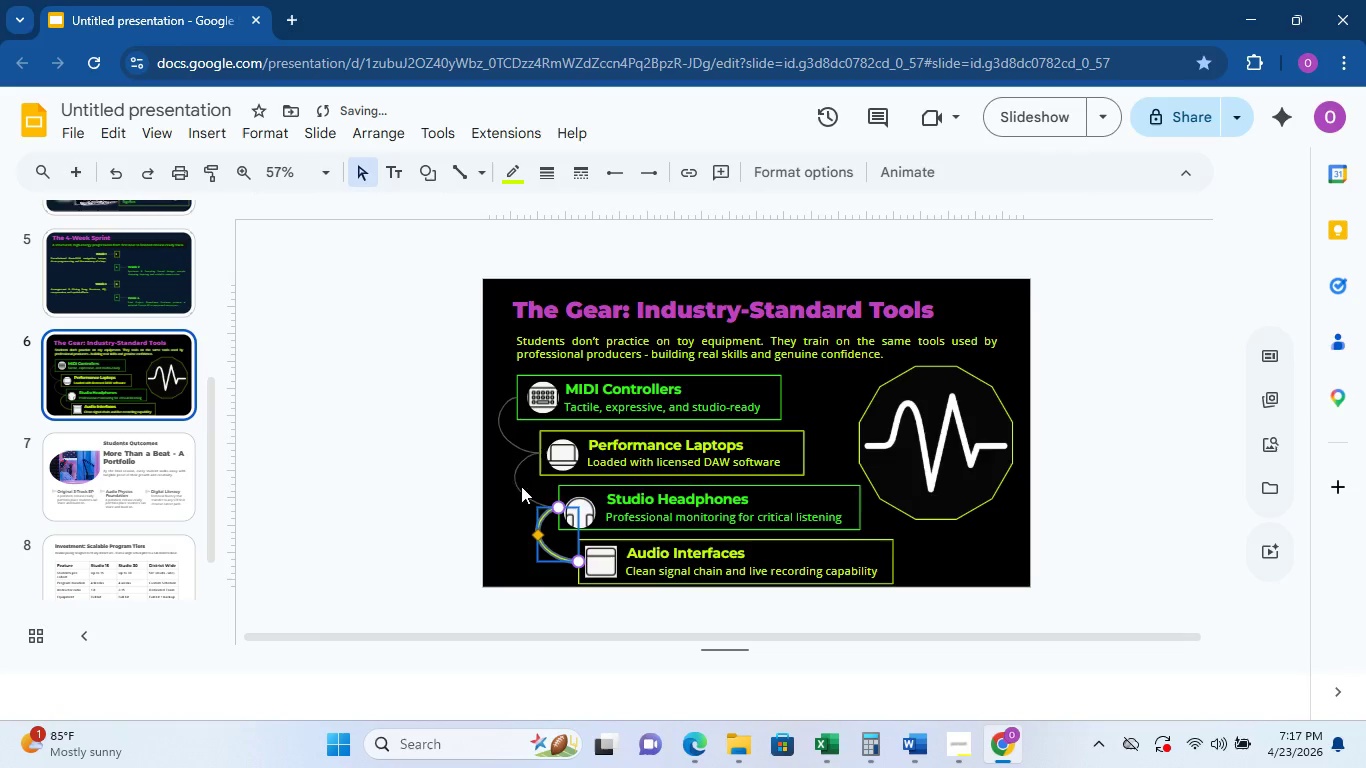 
left_click([517, 484])
 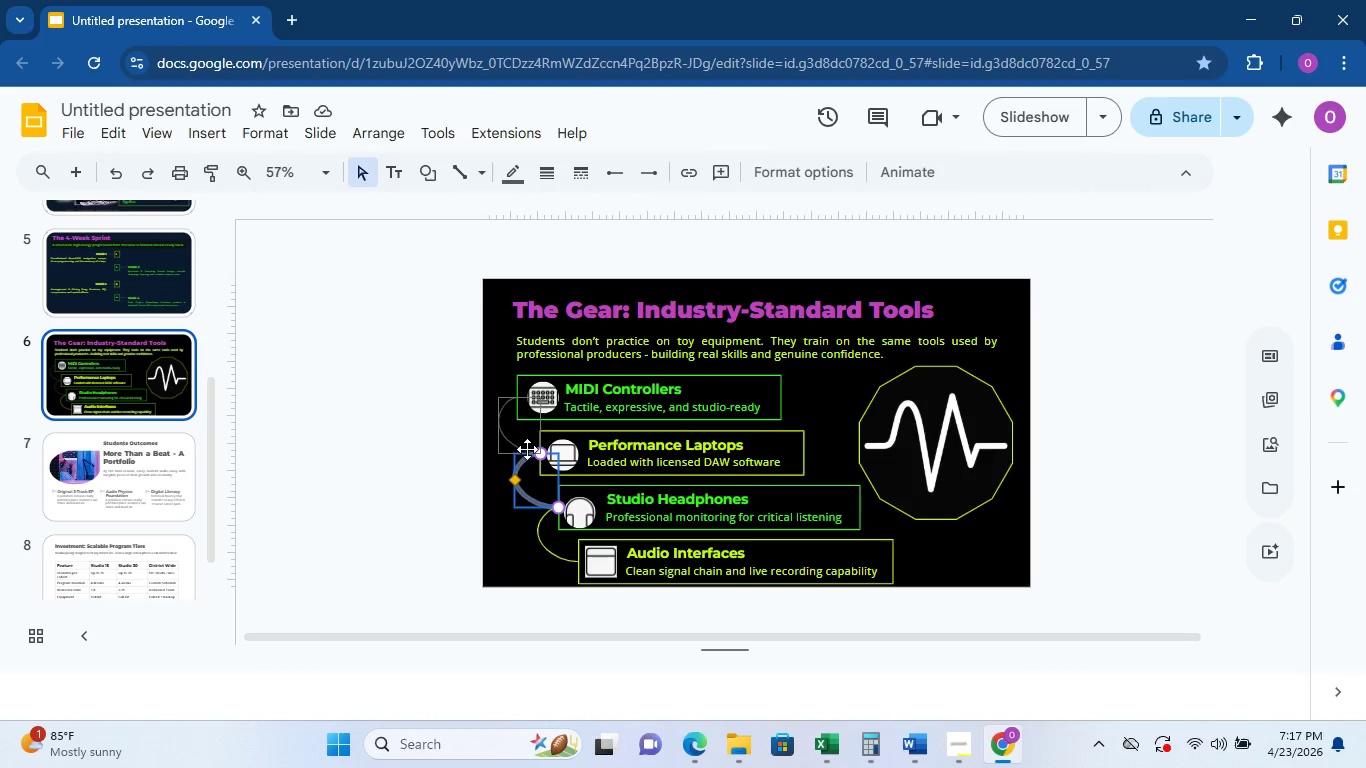 
left_click([503, 412])
 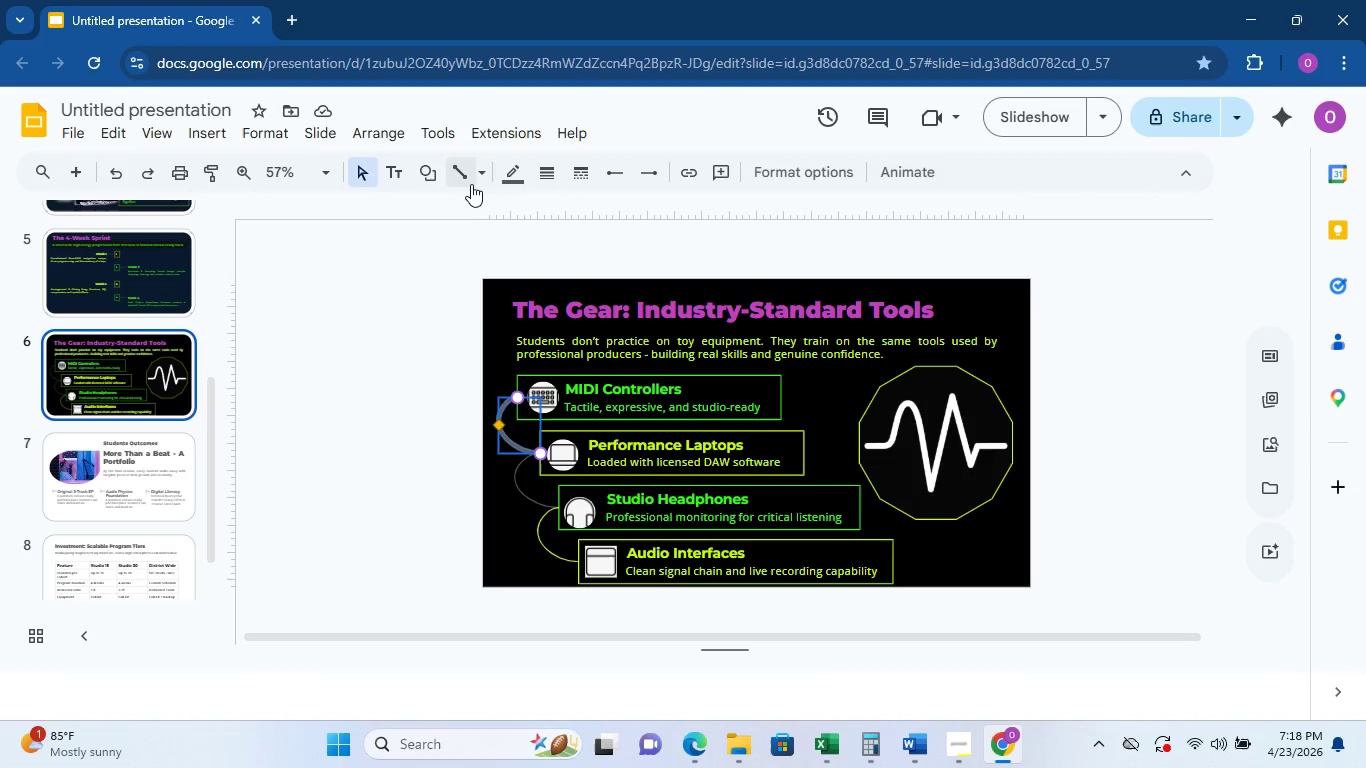 
left_click([512, 173])
 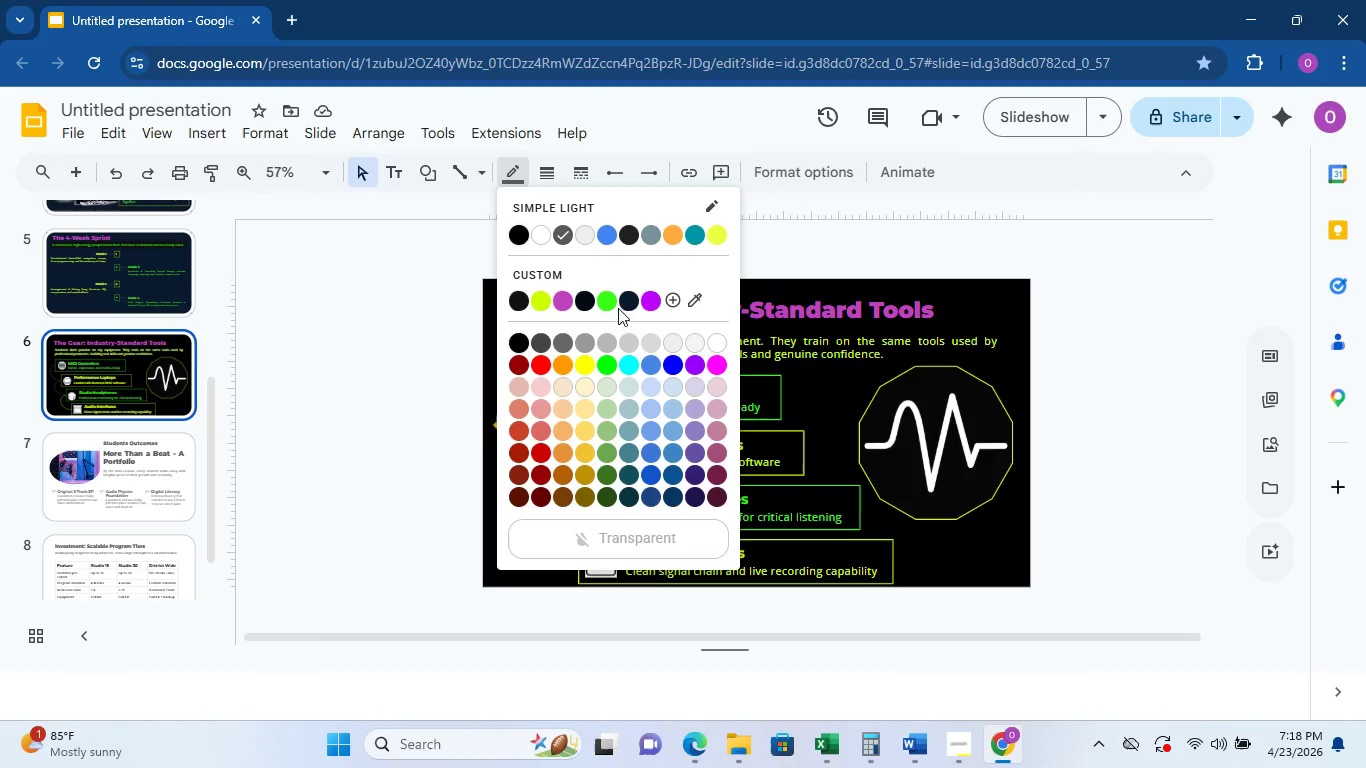 
left_click([611, 303])
 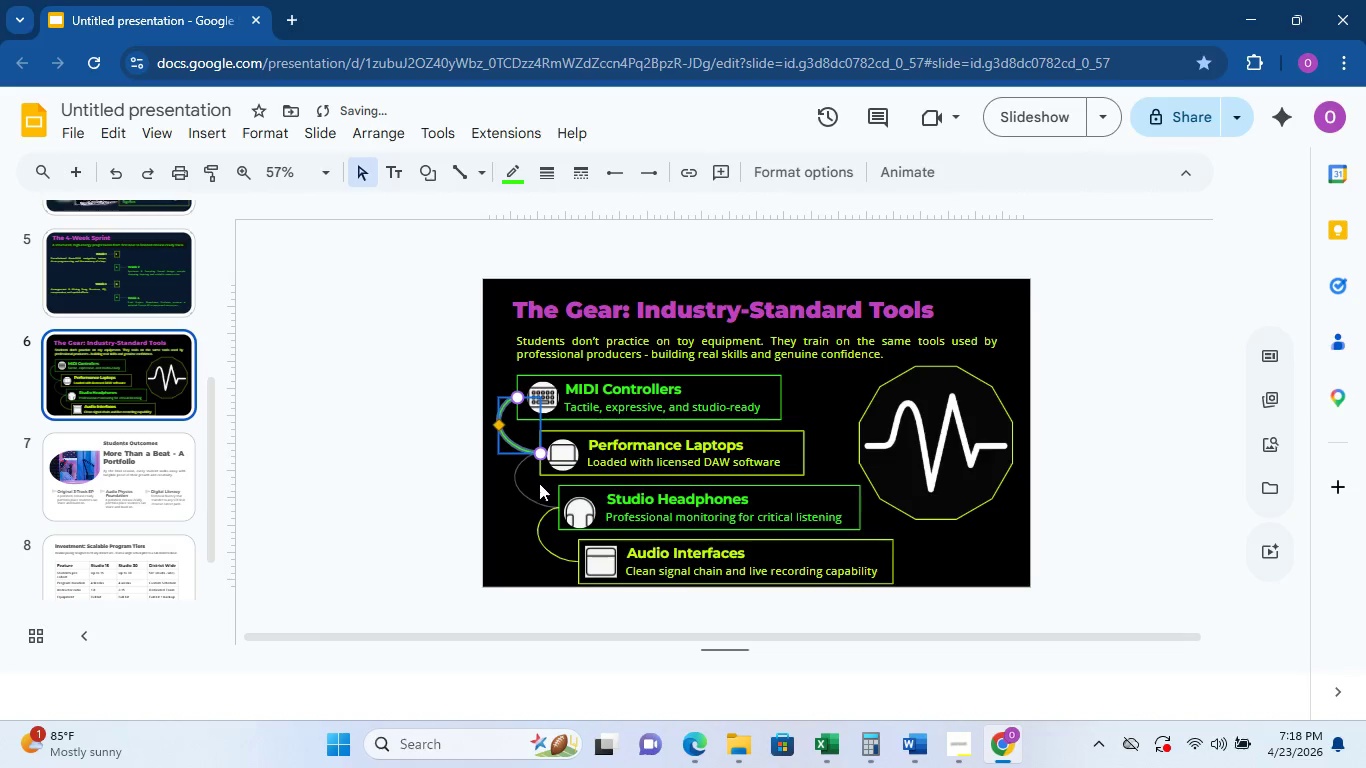 
left_click([531, 494])
 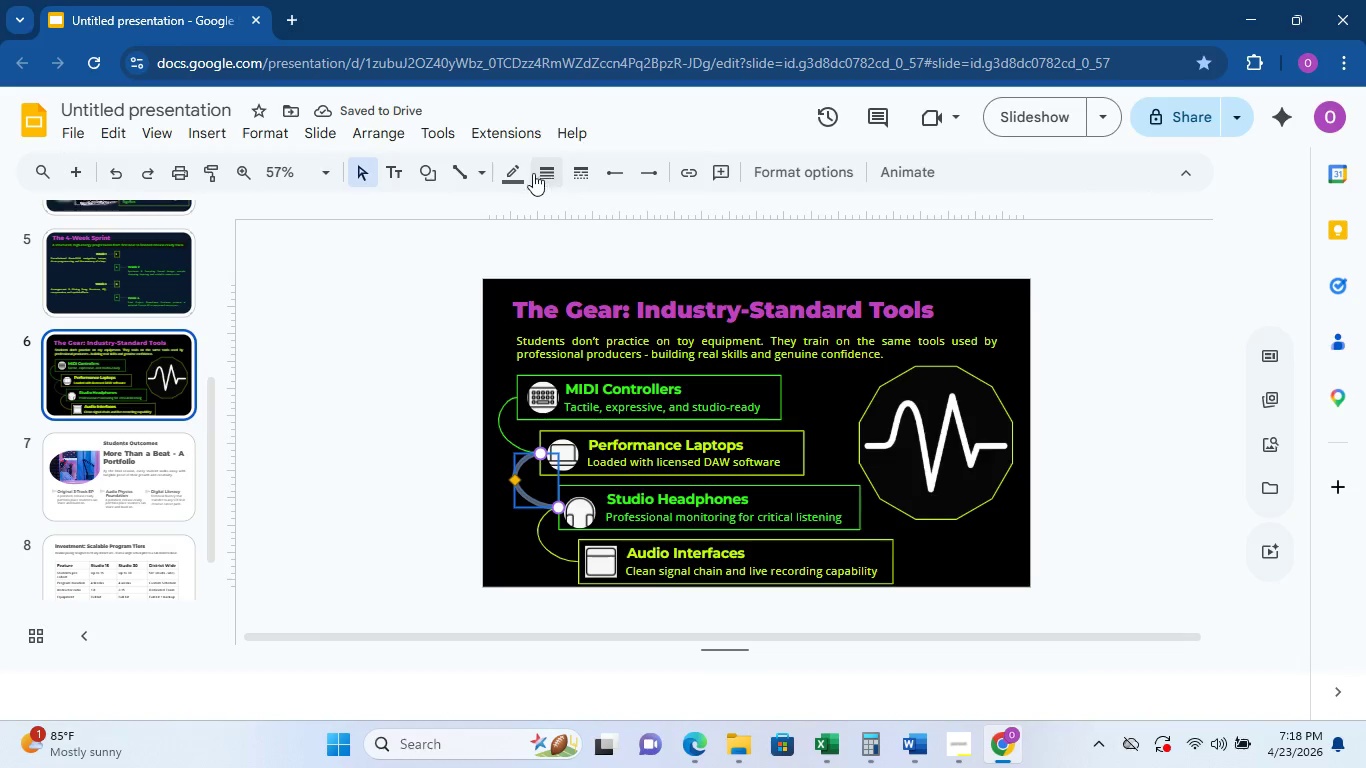 
left_click([517, 171])
 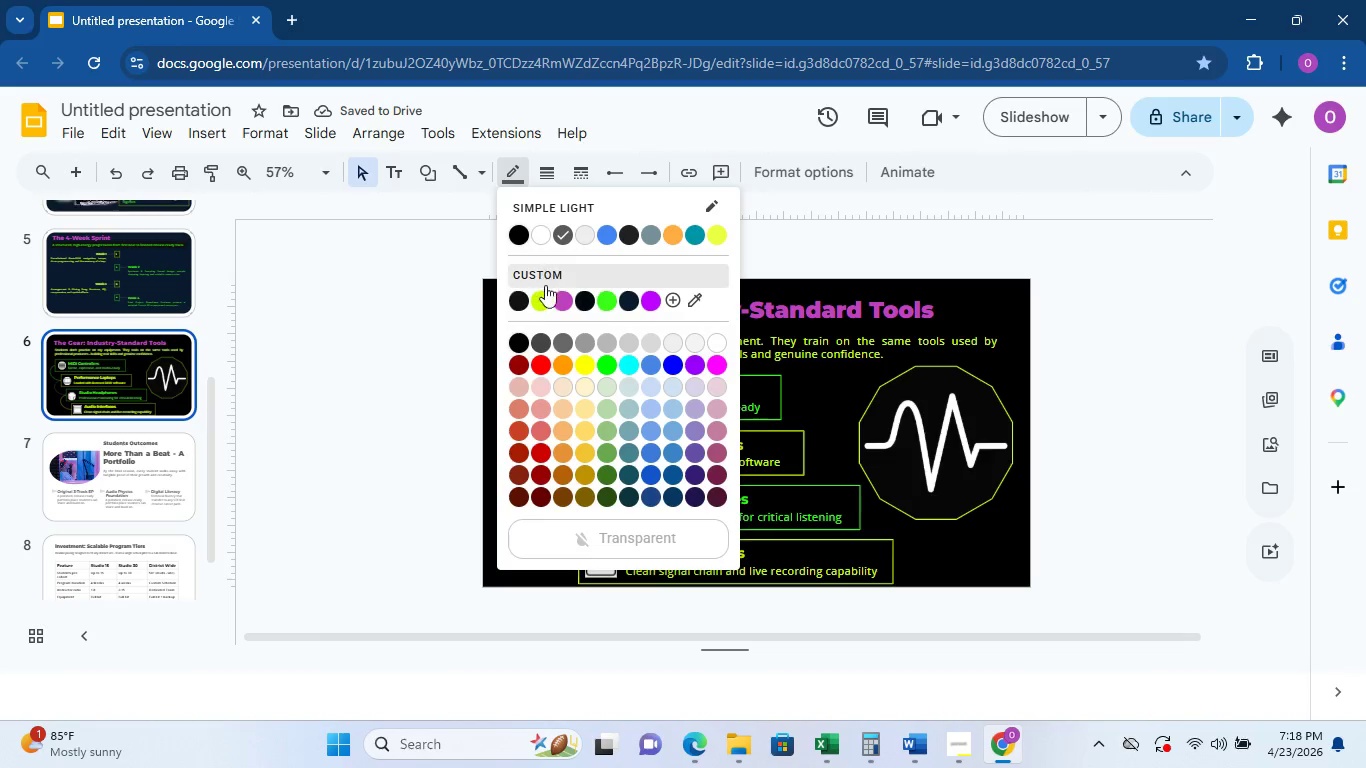 
left_click([544, 293])
 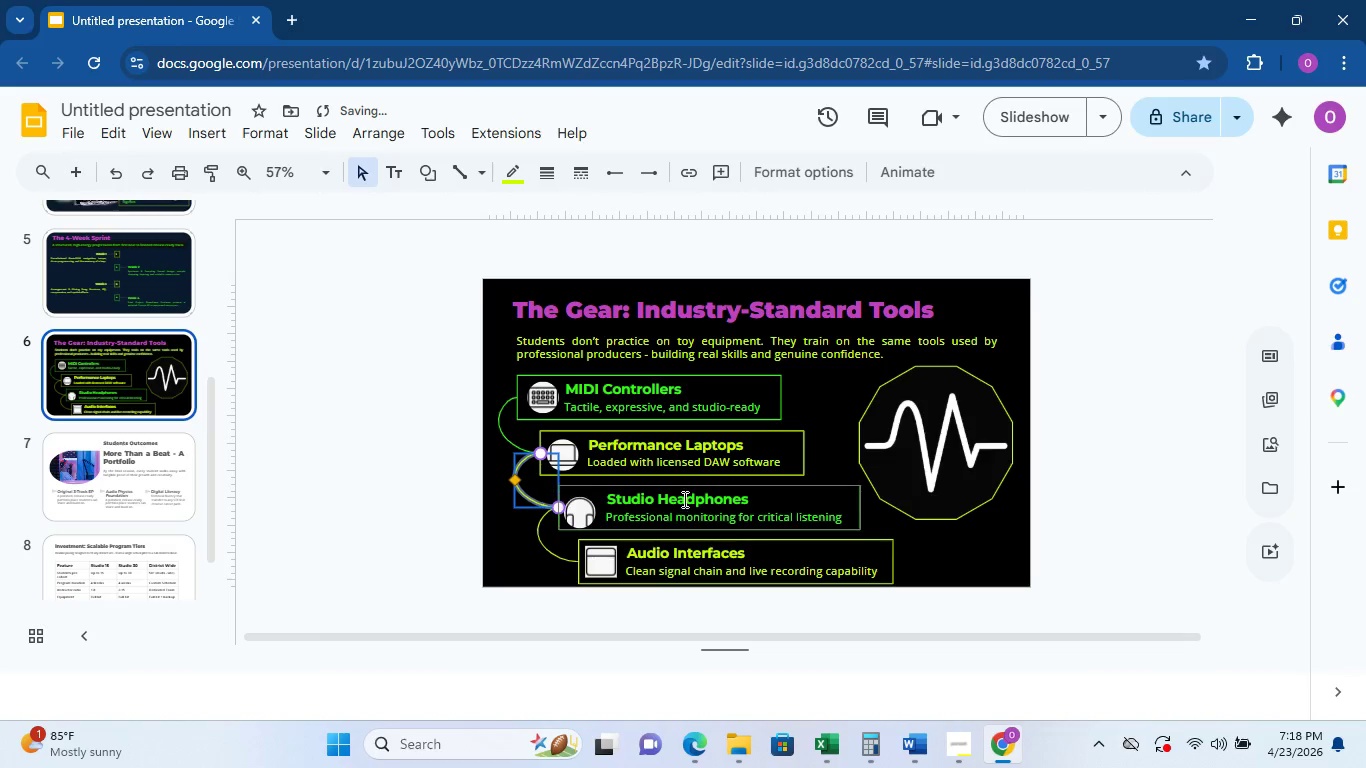 
left_click([1117, 460])
 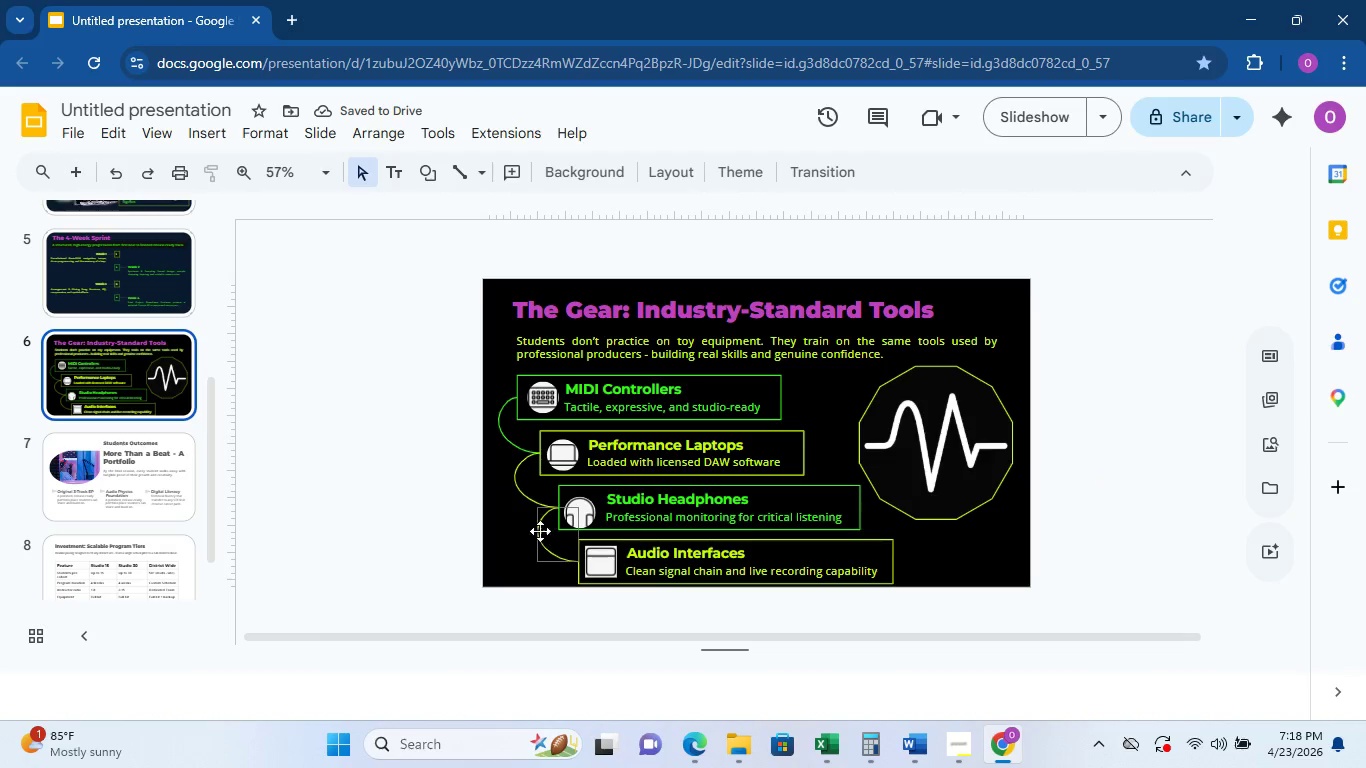 
left_click([523, 494])
 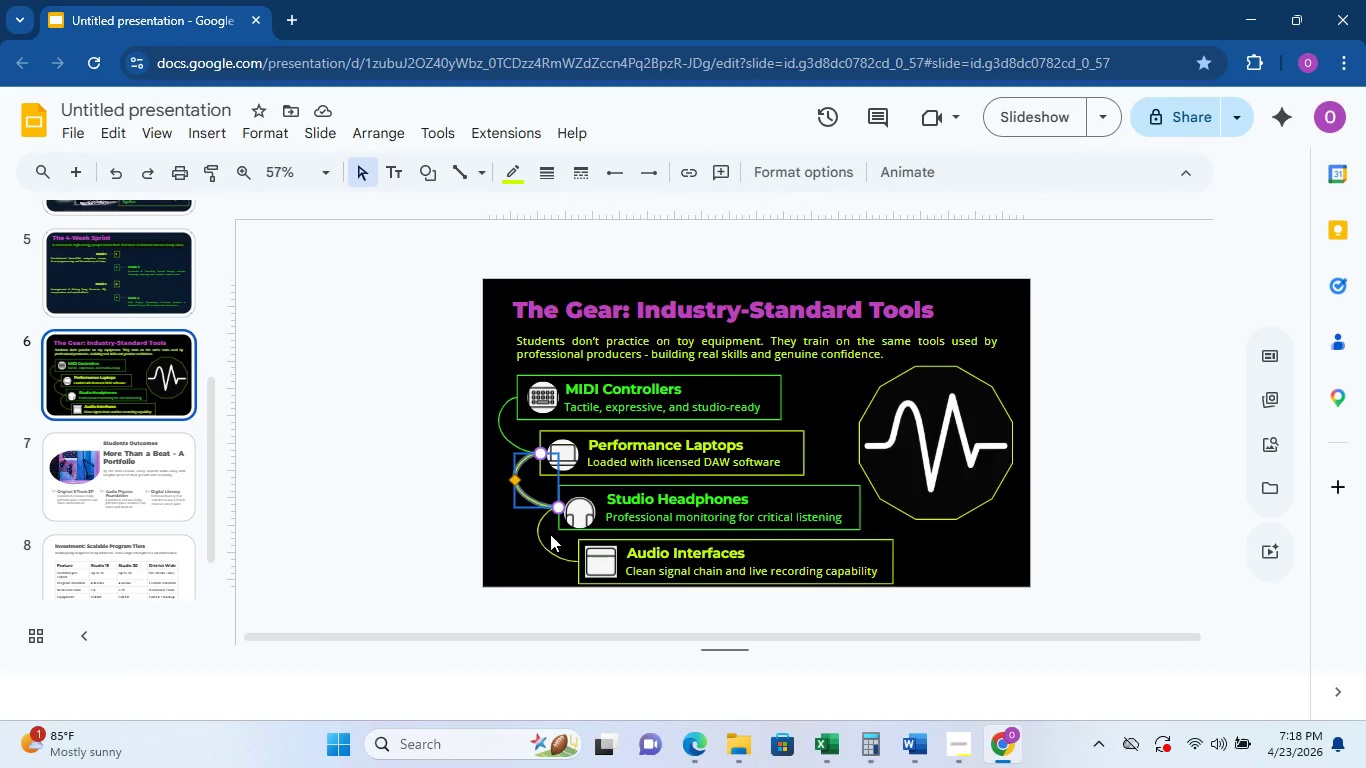 
left_click([503, 426])
 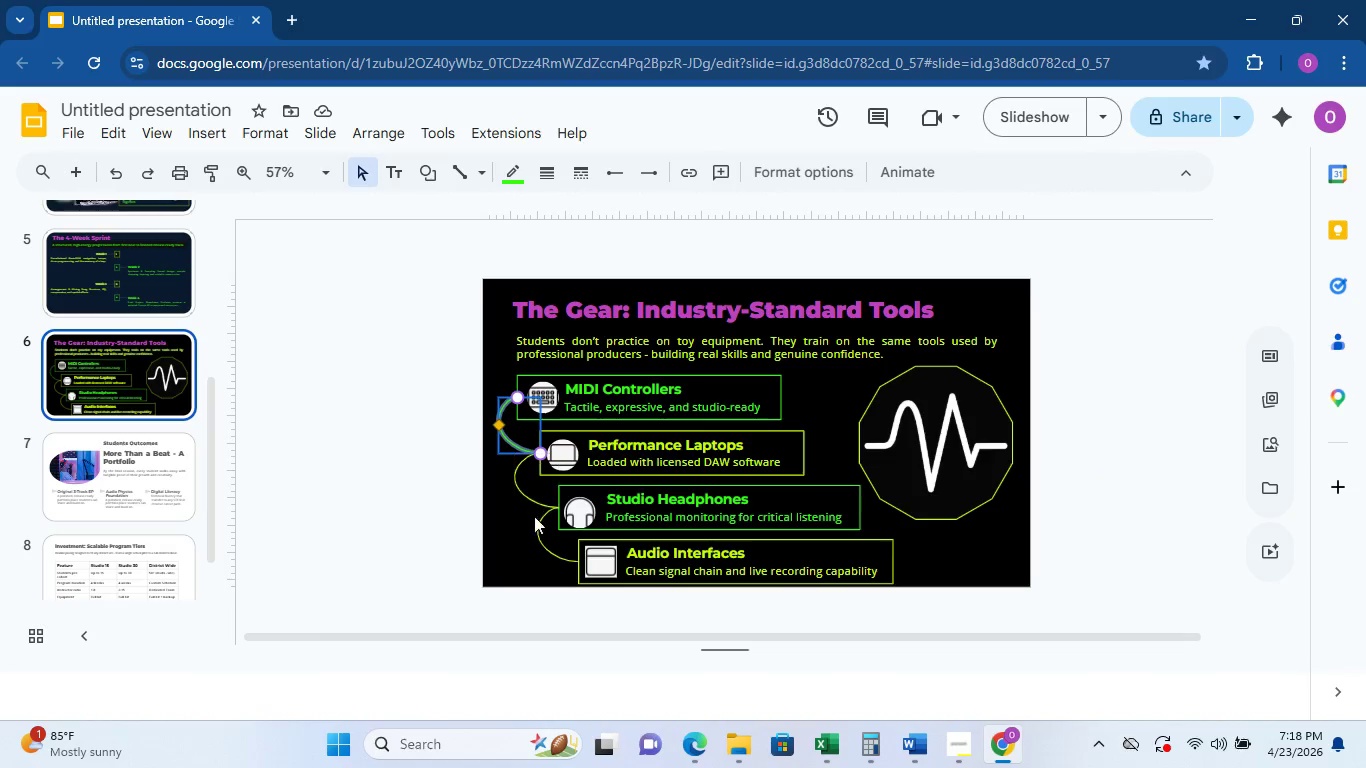 
left_click([546, 526])
 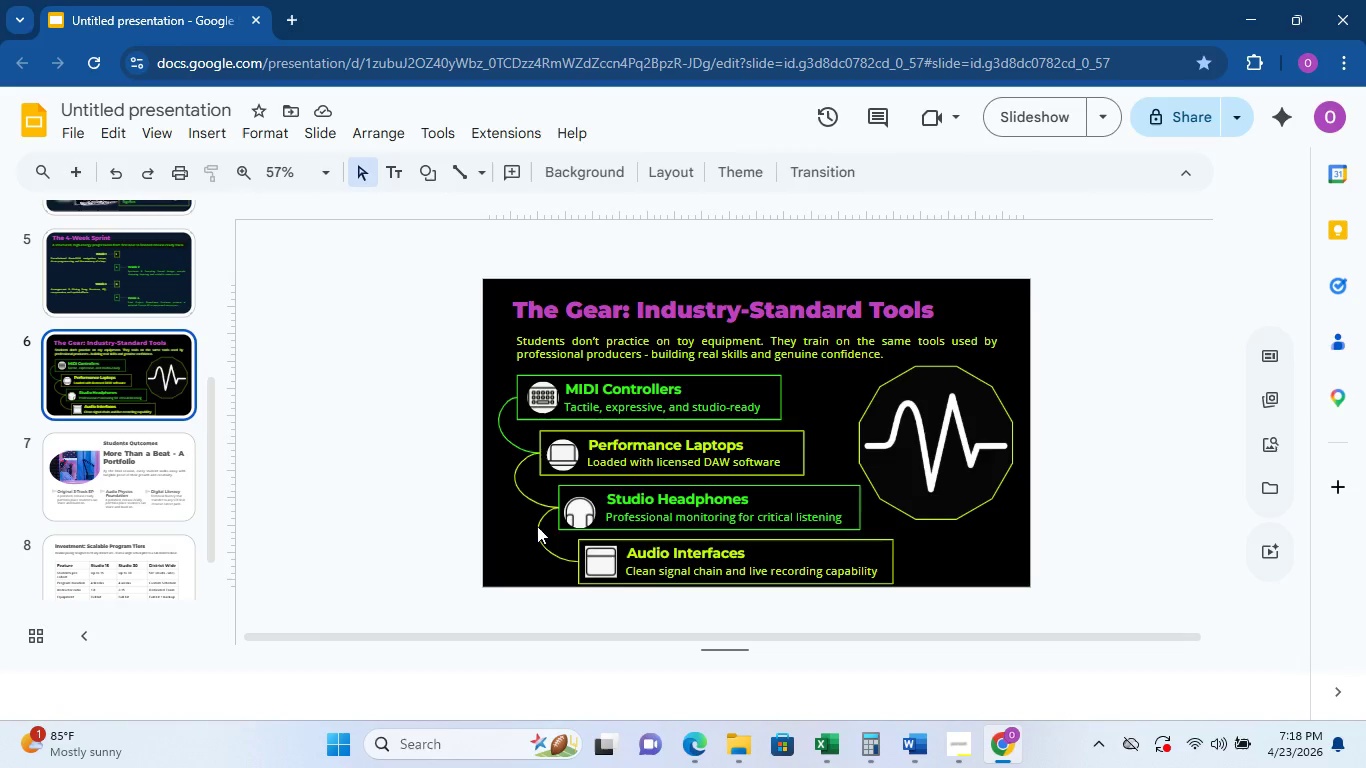 
left_click([537, 527])
 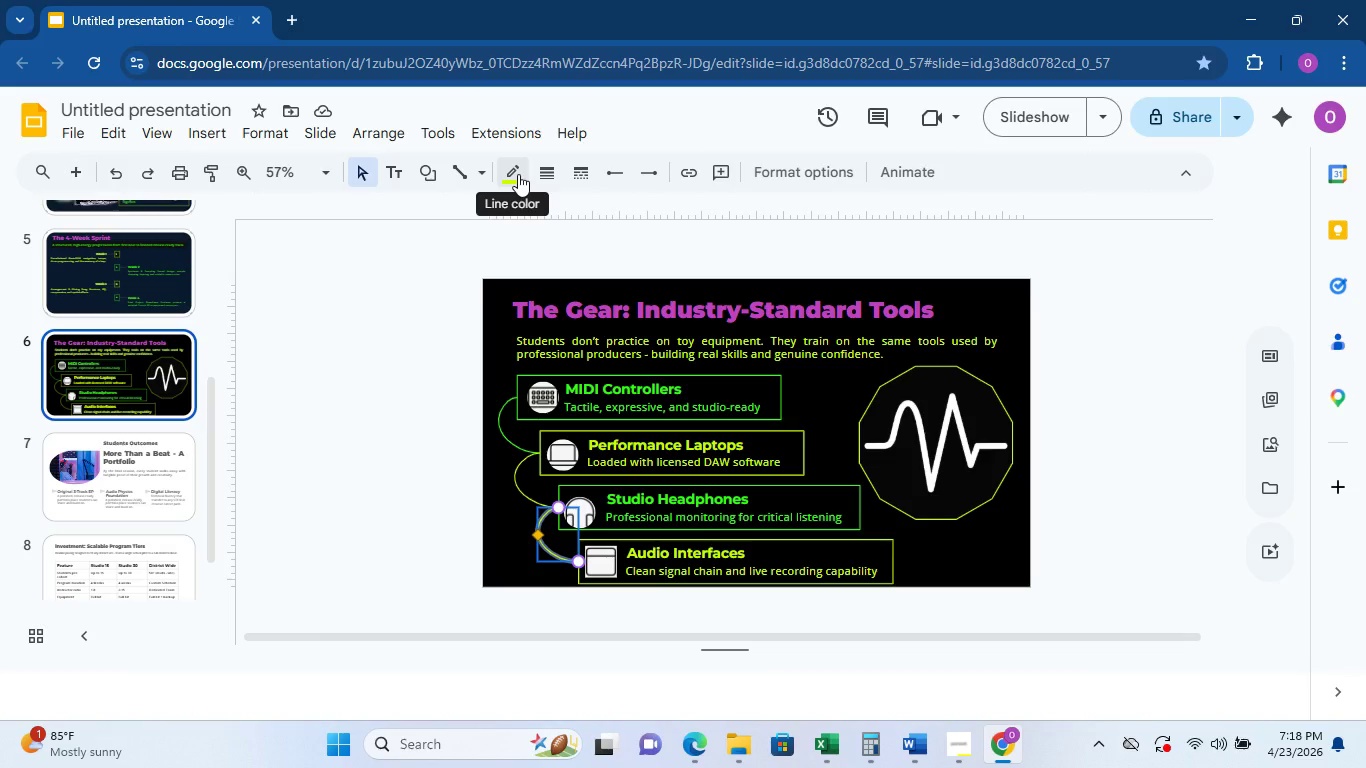 
left_click([518, 174])
 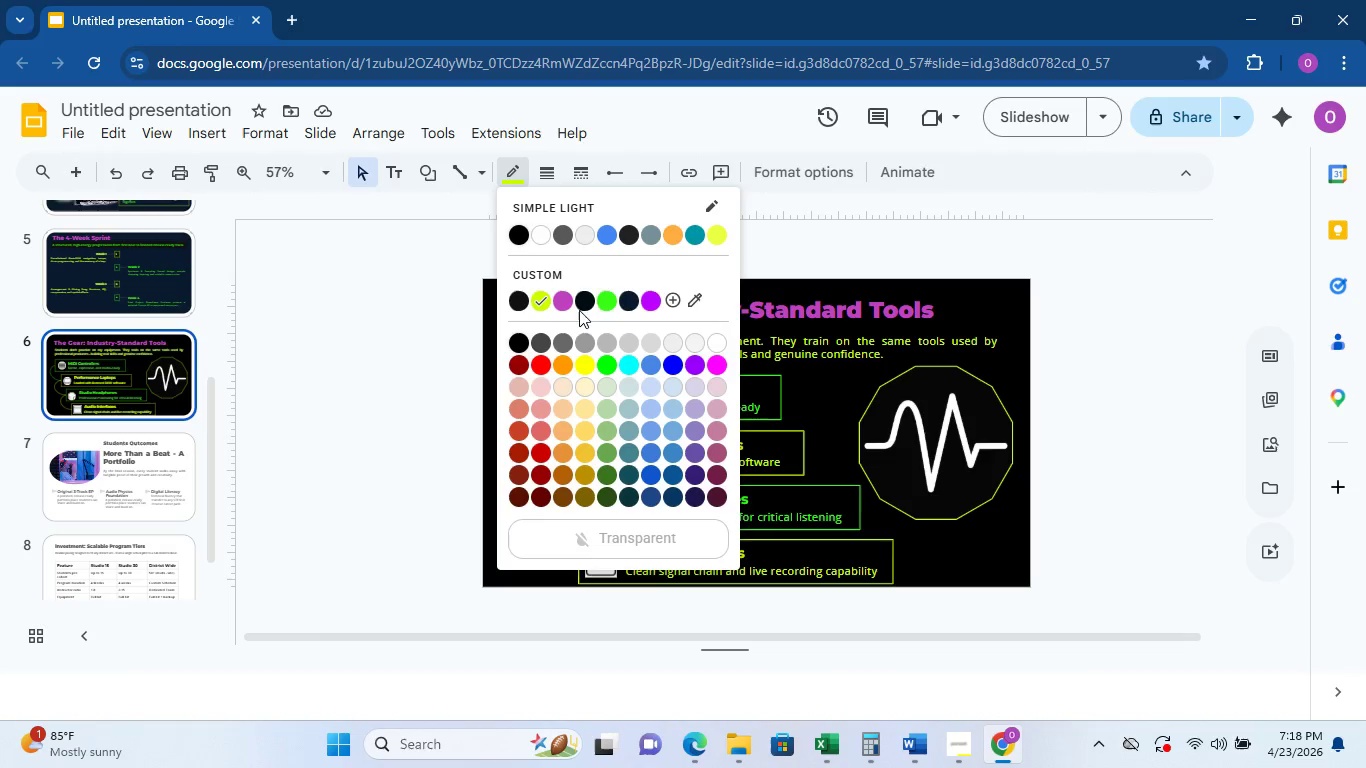 
left_click([603, 300])
 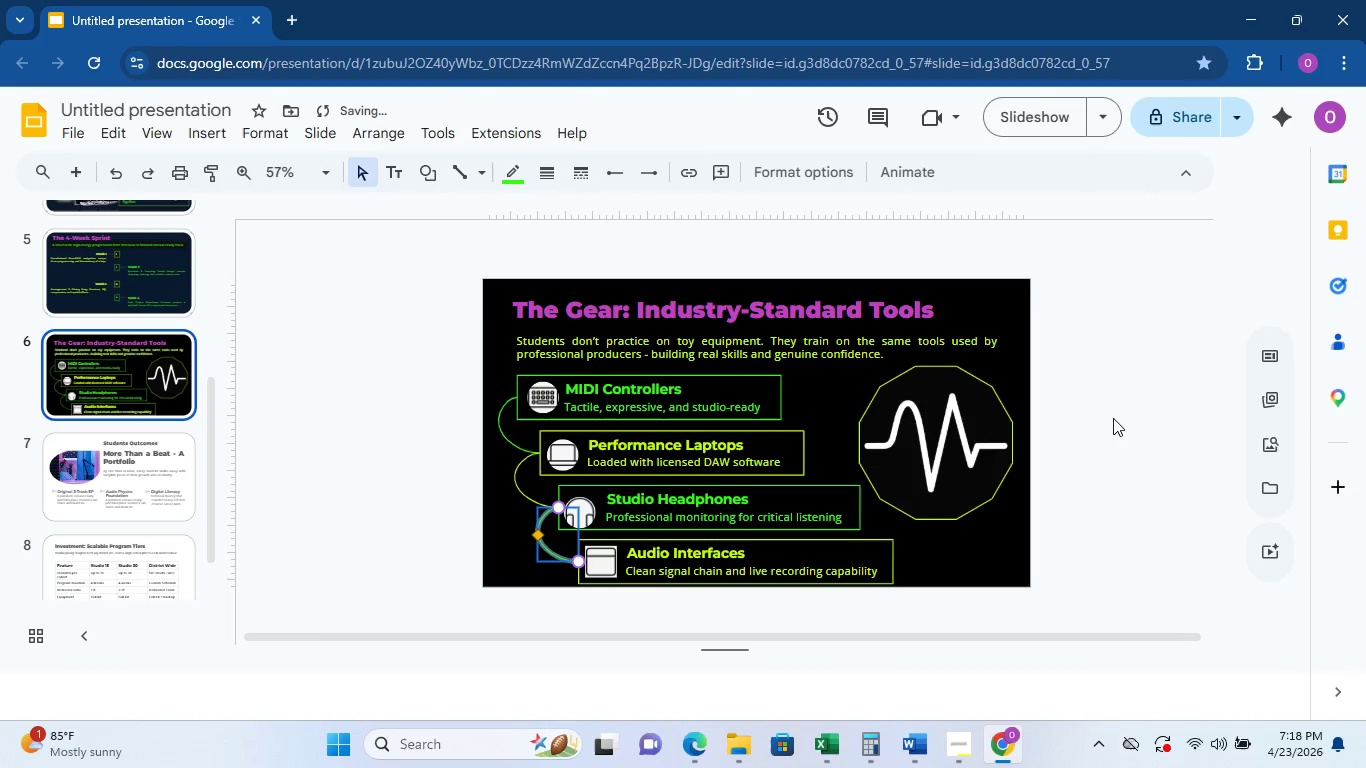 
left_click([1169, 428])
 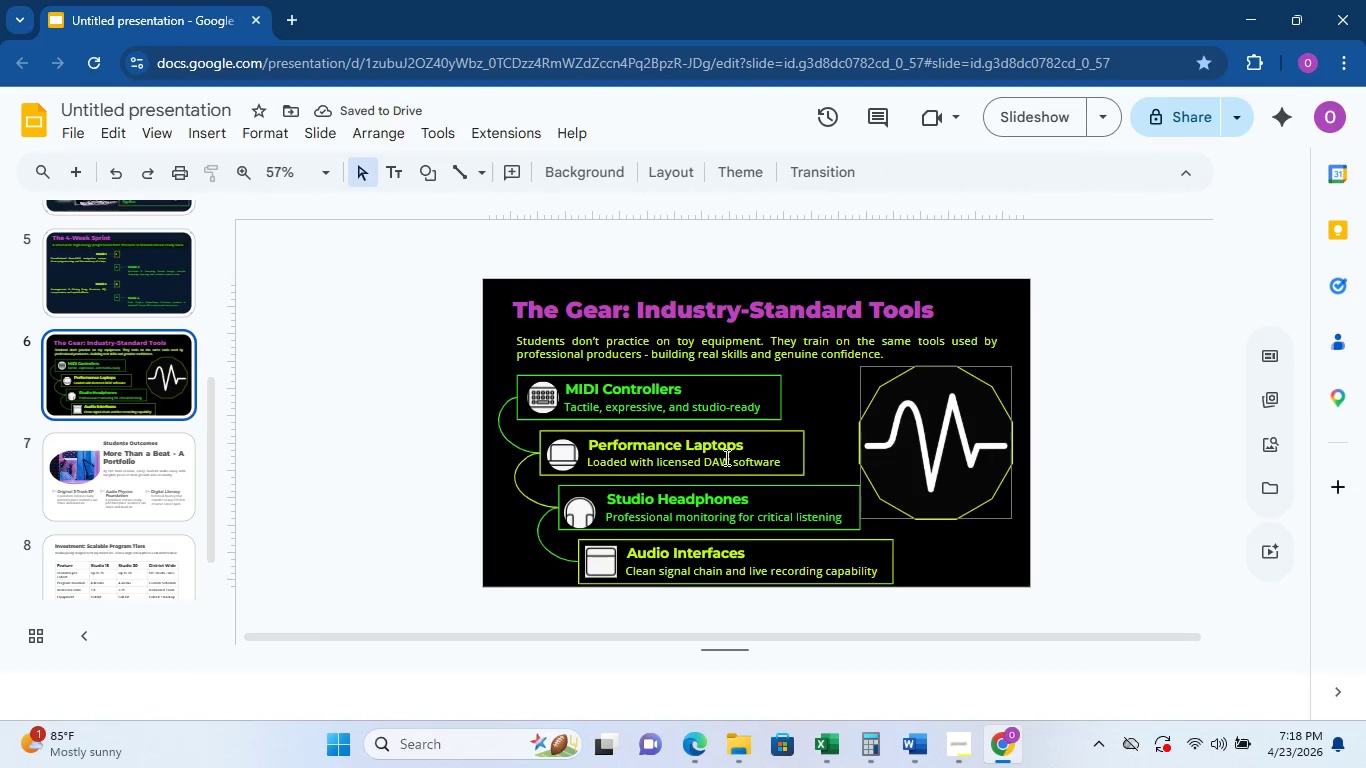 
wait(5.45)
 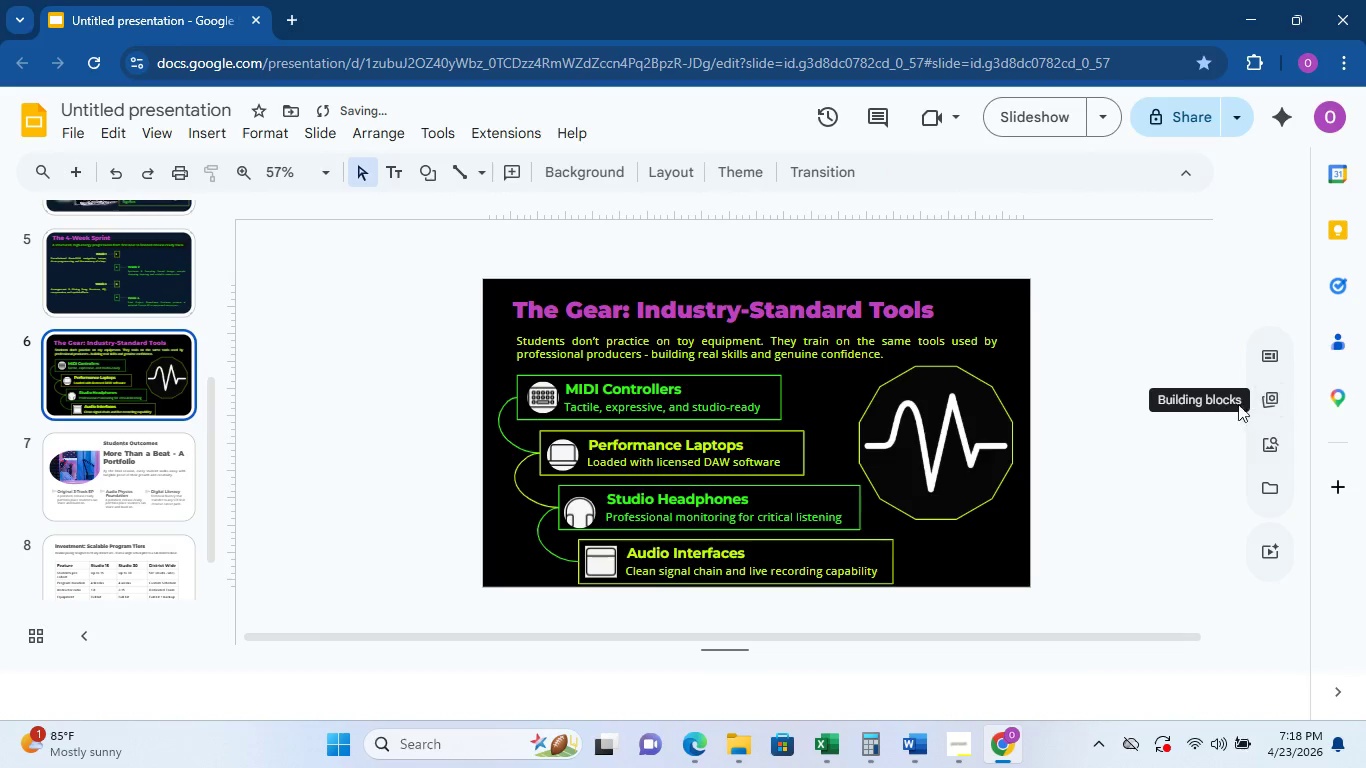 
left_click([548, 390])
 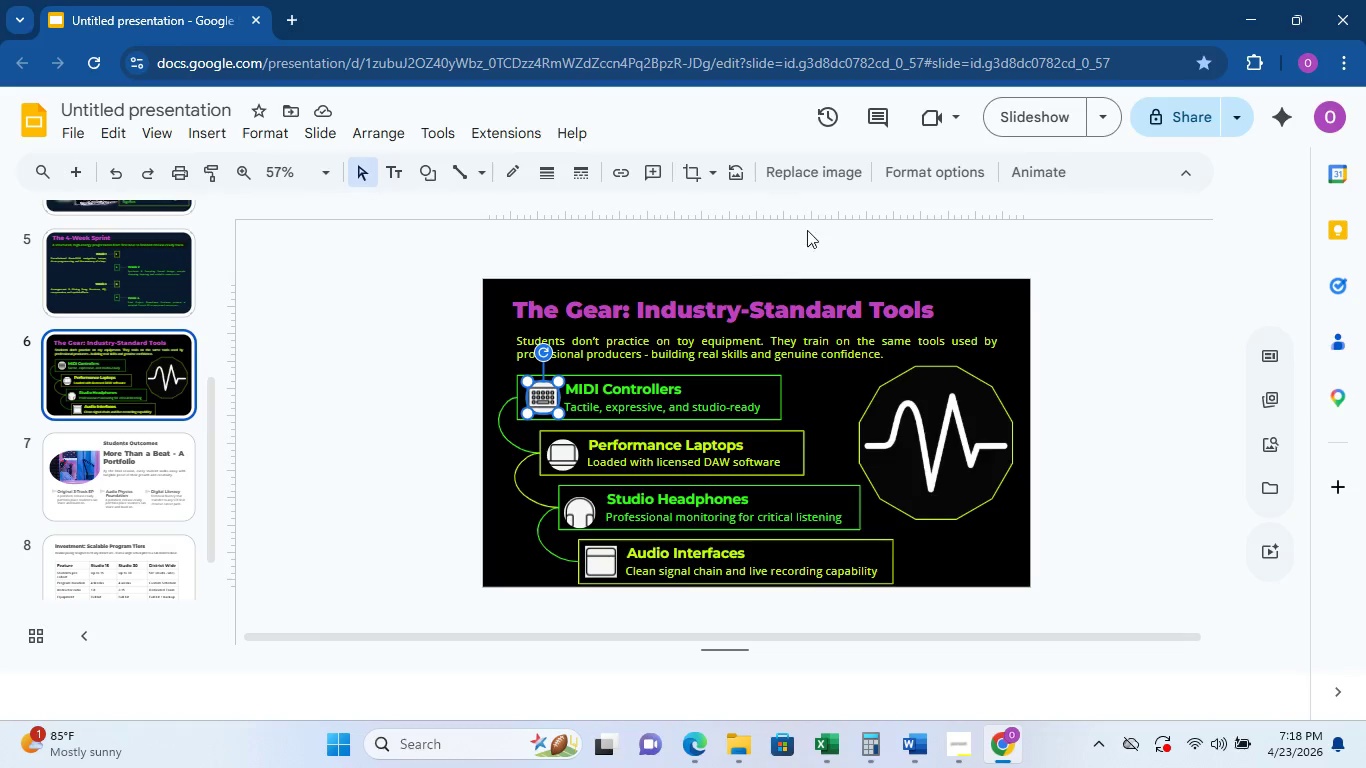 
left_click([936, 179])
 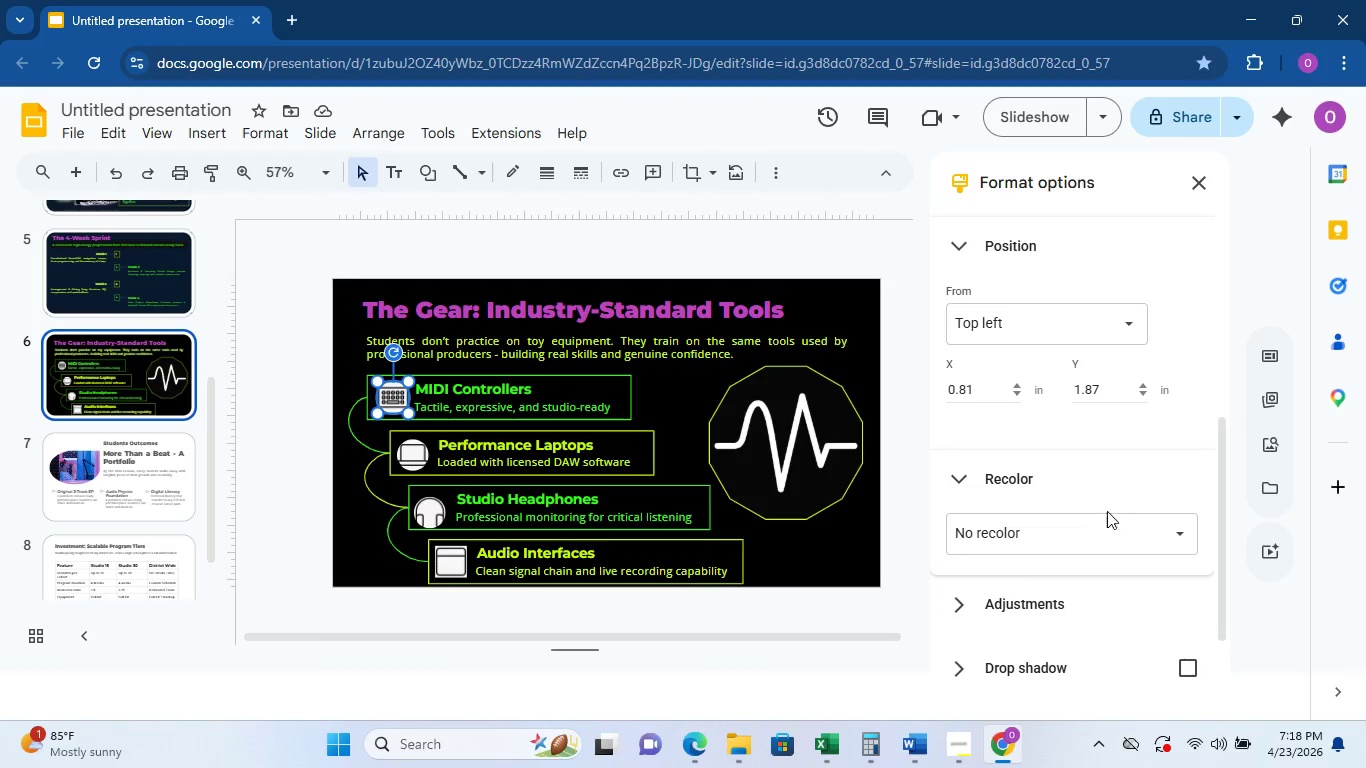 
left_click([1107, 542])
 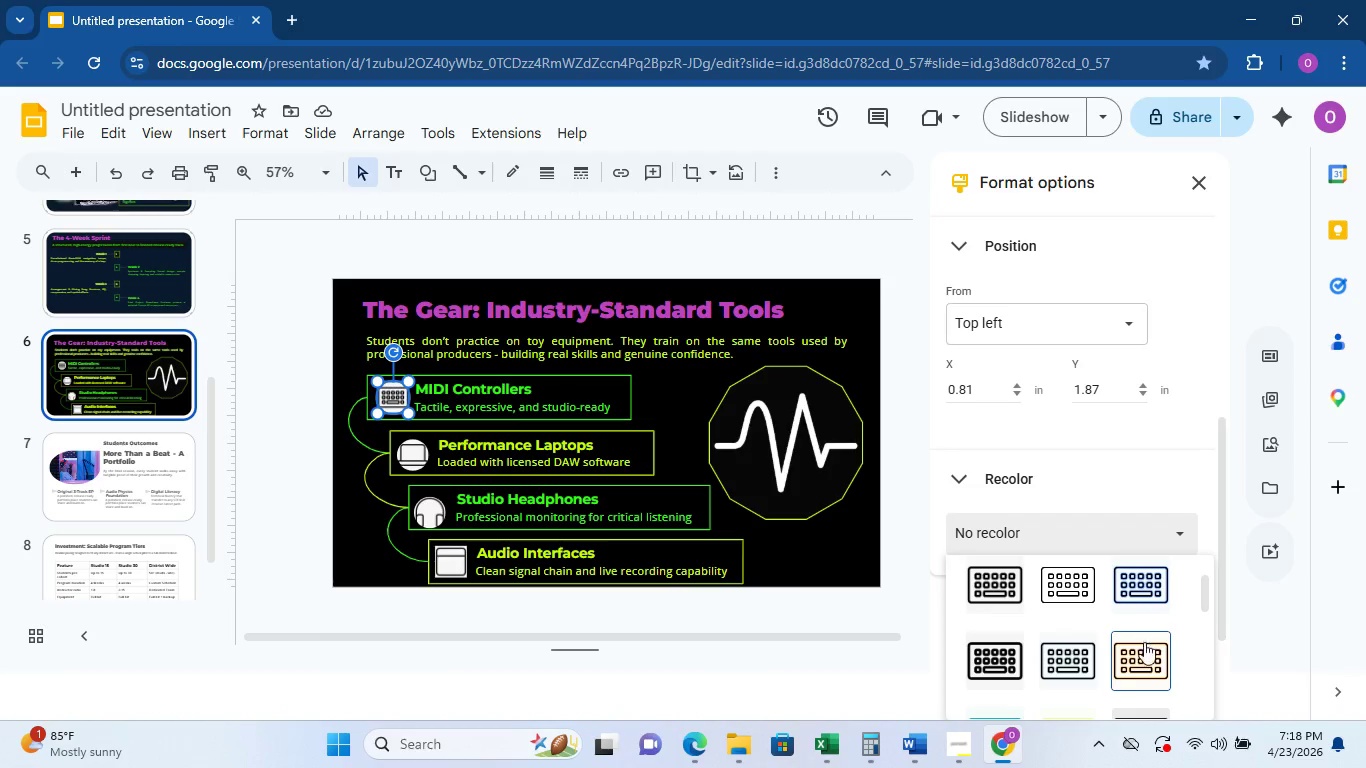 
scroll: coordinate [1143, 641], scroll_direction: down, amount: 6.0
 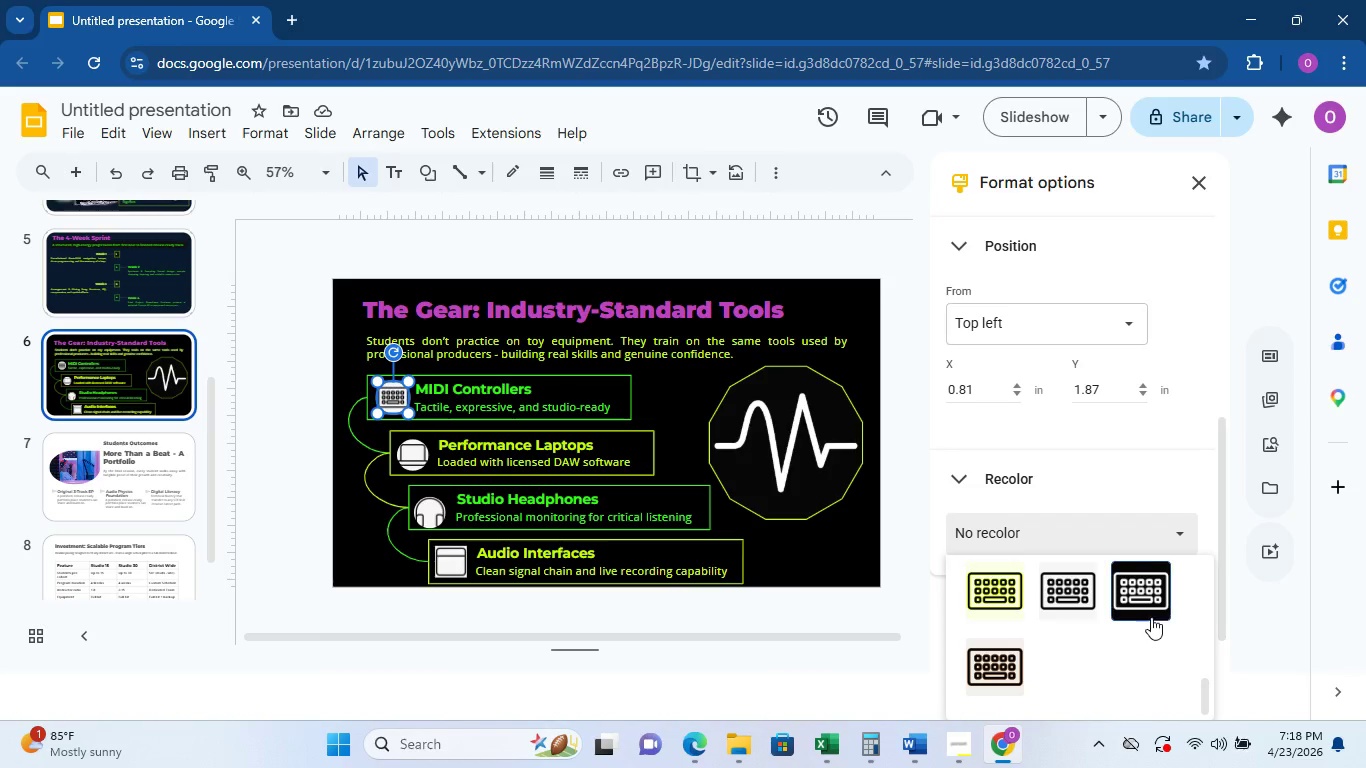 
left_click([1152, 612])
 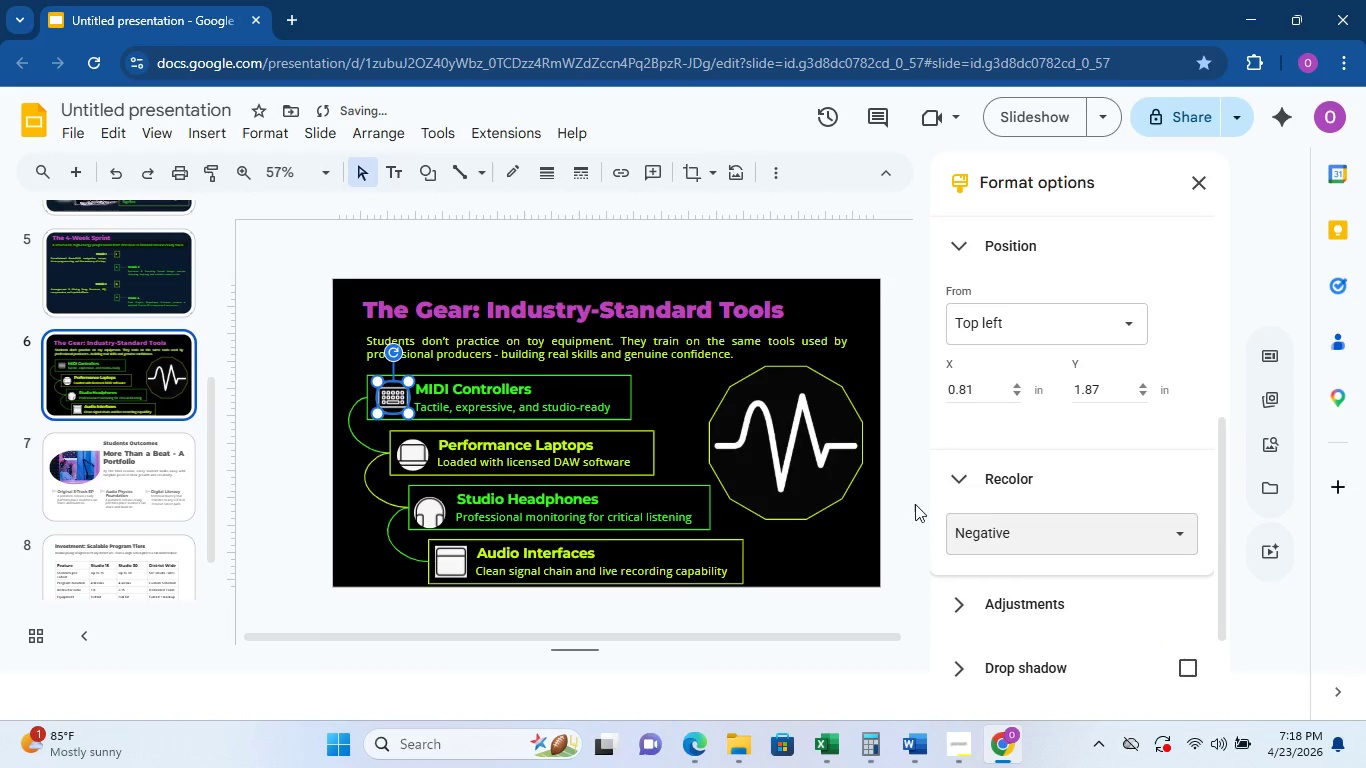 
left_click([912, 505])
 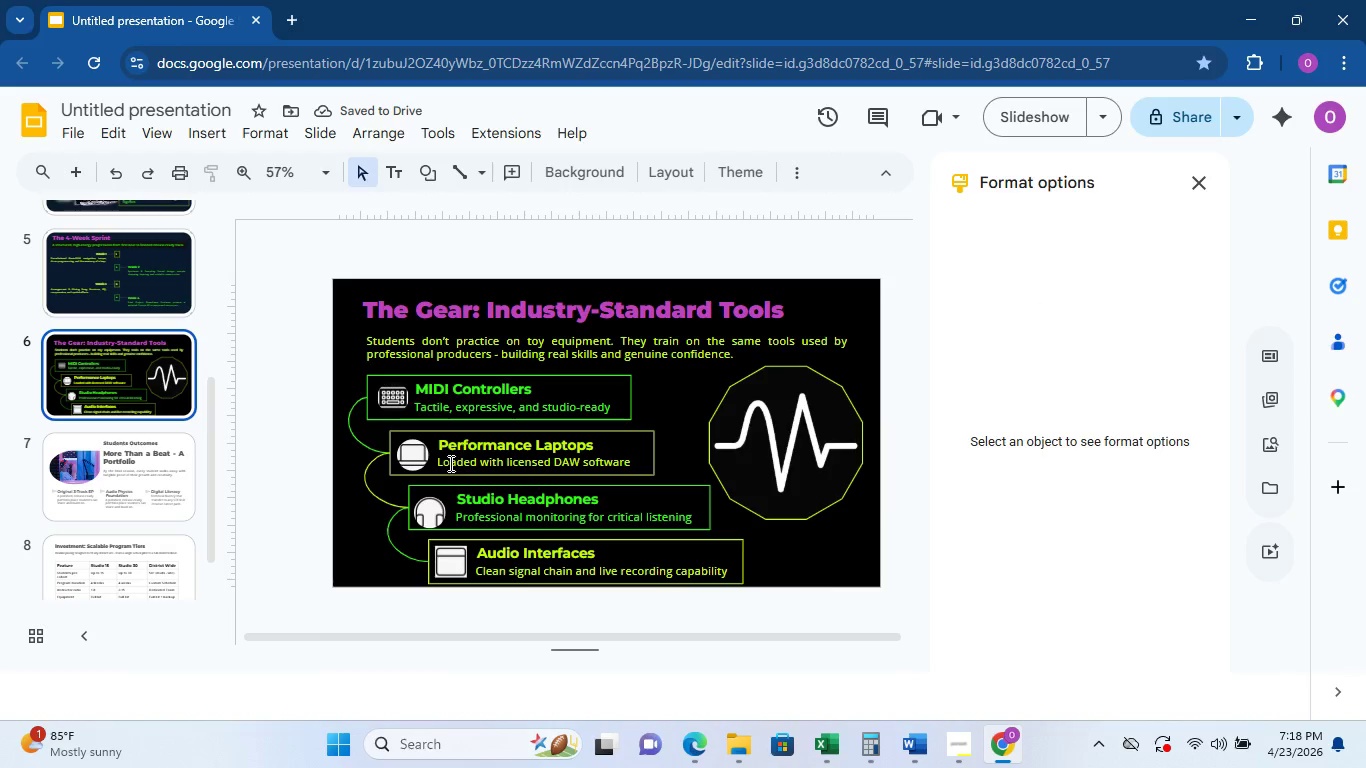 
left_click([422, 450])
 